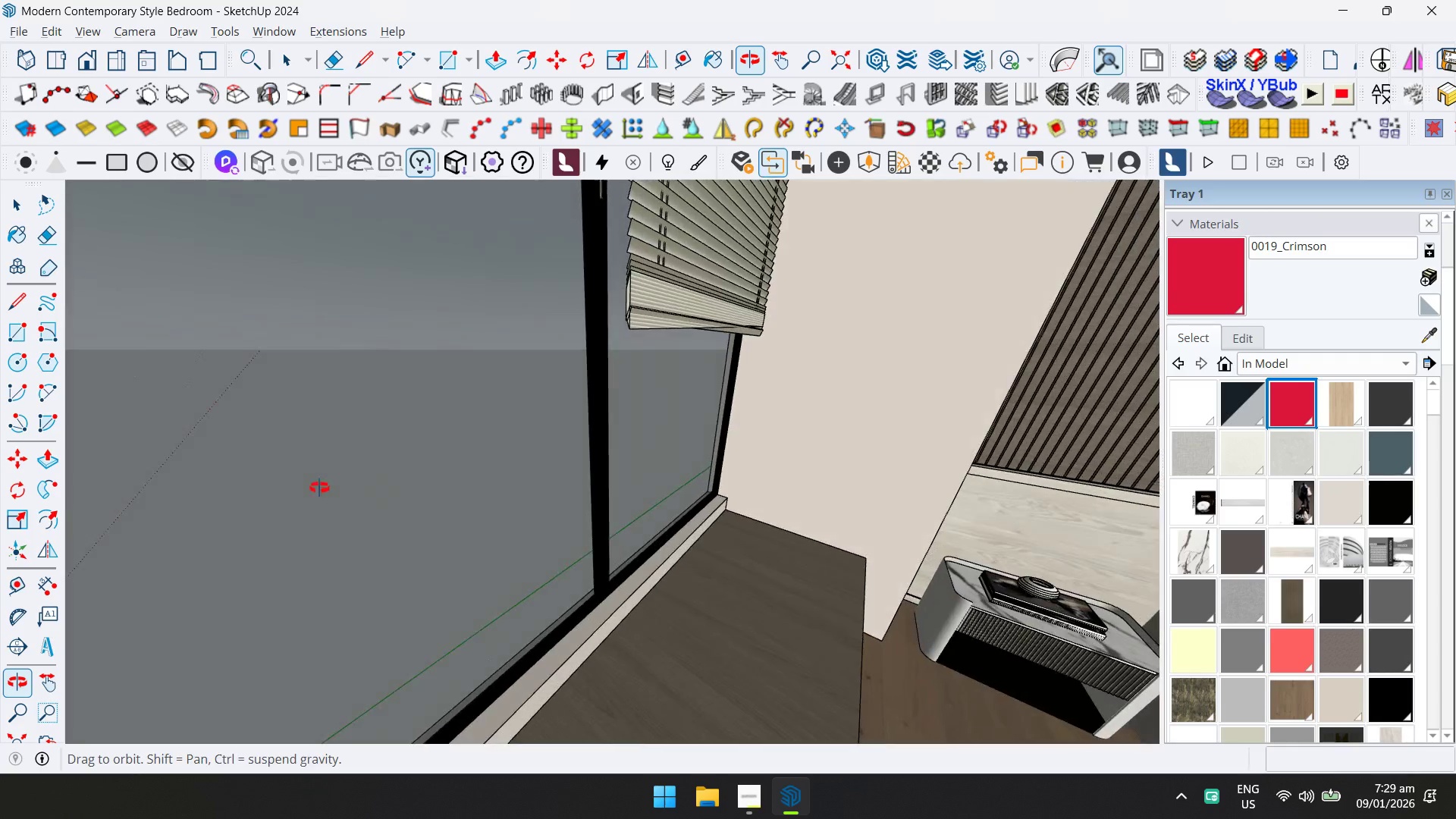 
hold_key(key=ShiftLeft, duration=0.42)
scroll: coordinate [826, 514], scroll_direction: down, amount: 4.0
 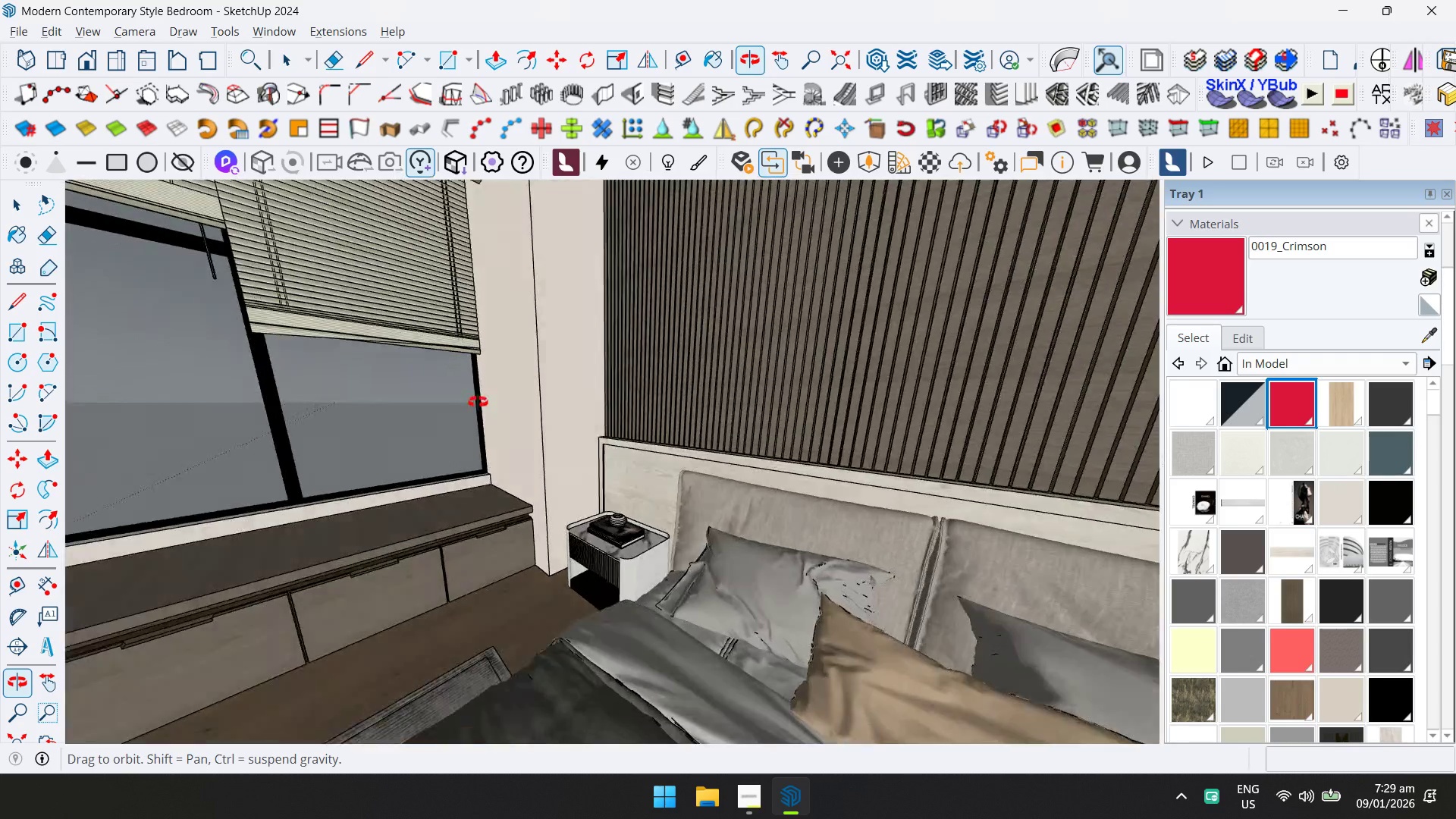 
hold_key(key=ShiftLeft, duration=0.41)
 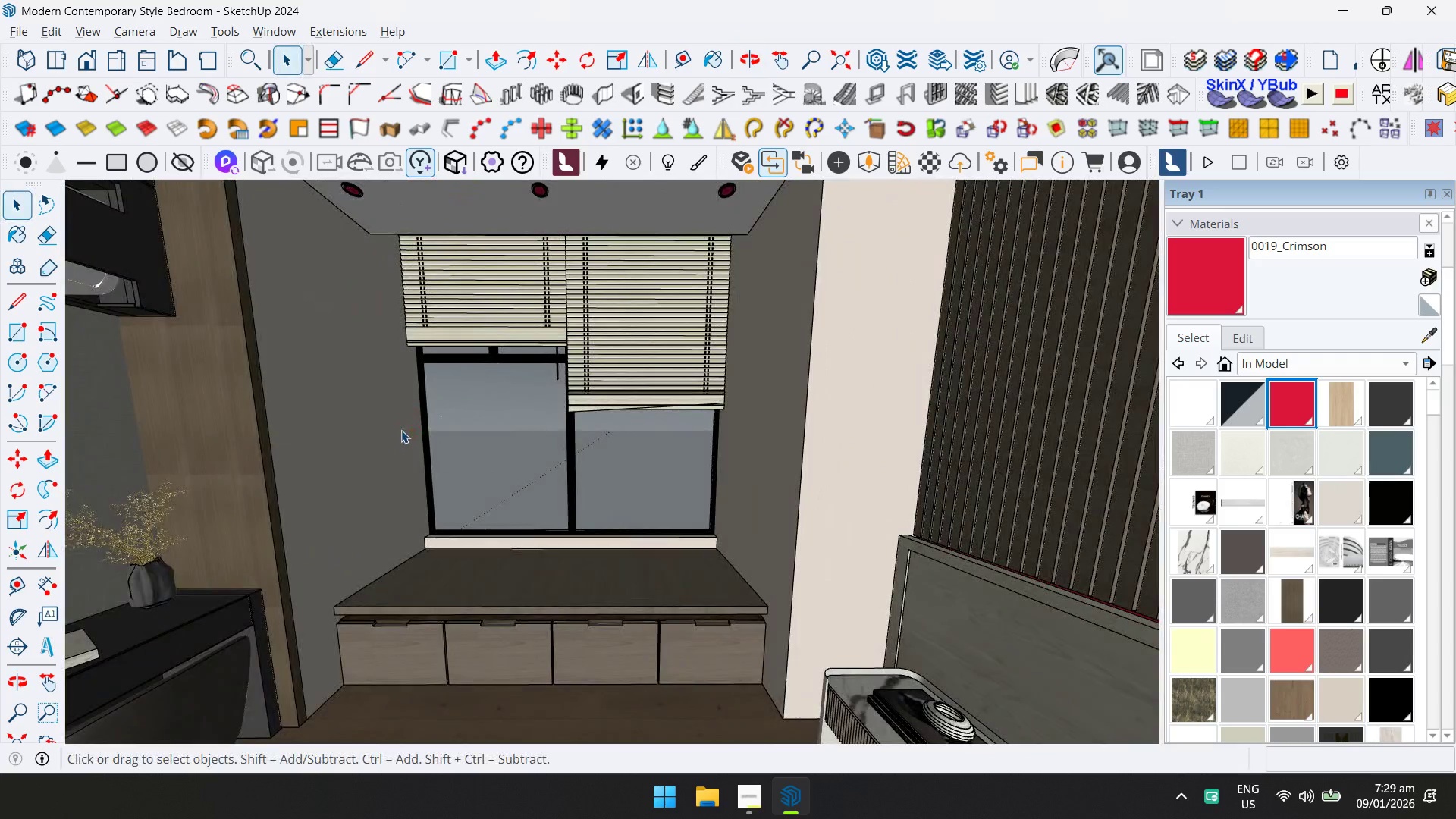 
scroll: coordinate [605, 470], scroll_direction: down, amount: 4.0
 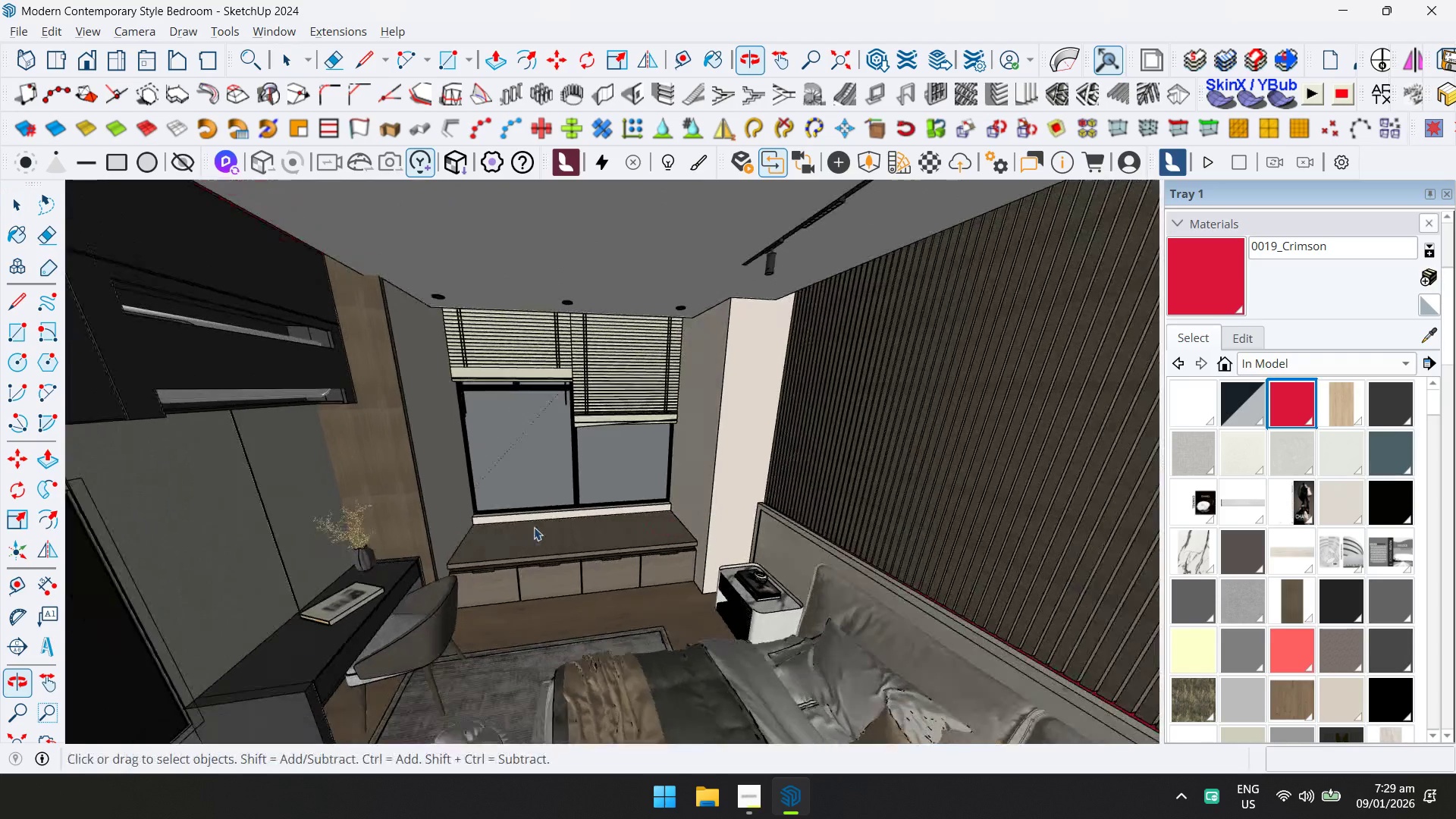 
double_click([497, 551])
 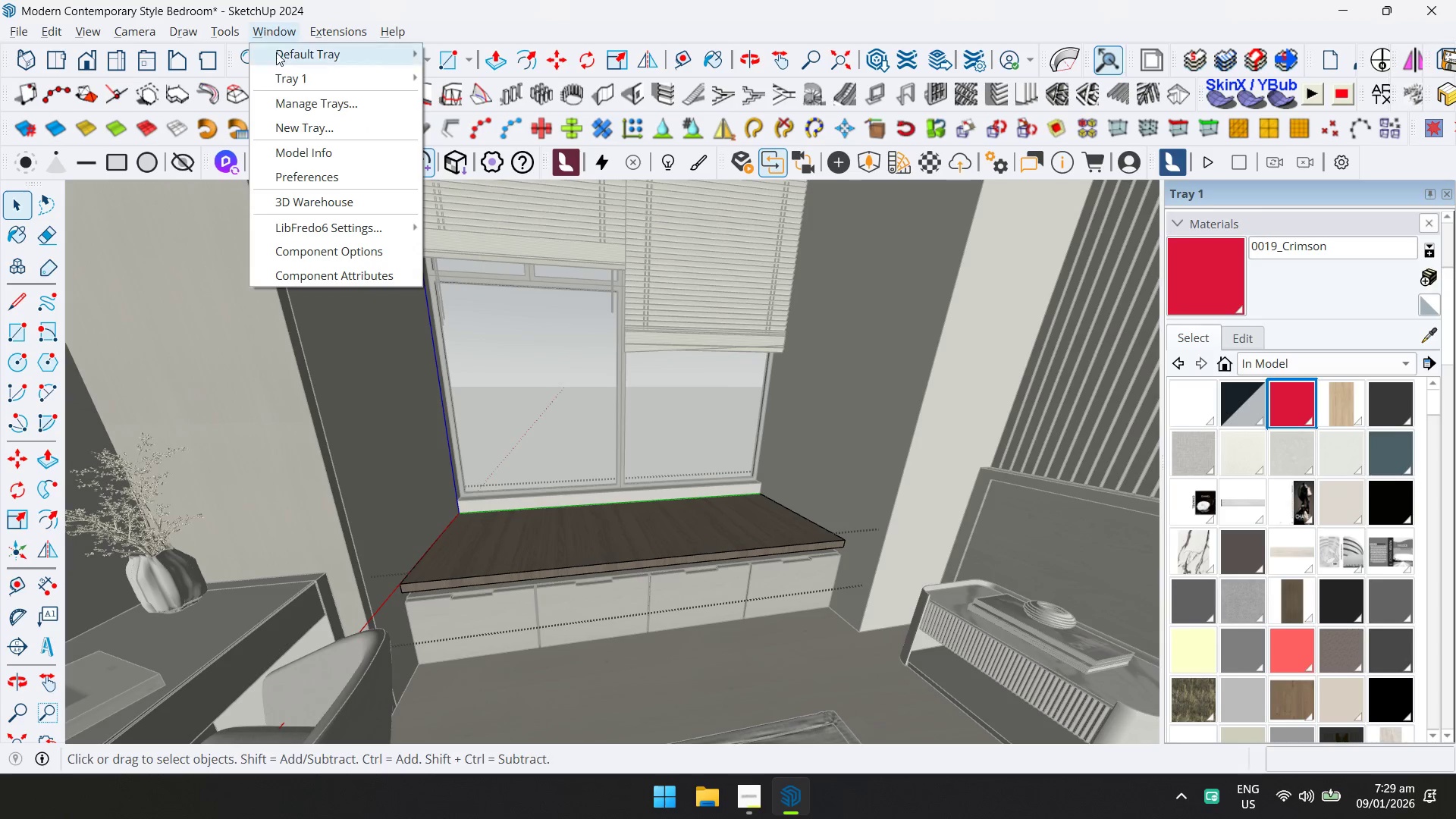 
scroll: coordinate [497, 550], scroll_direction: up, amount: 6.0
 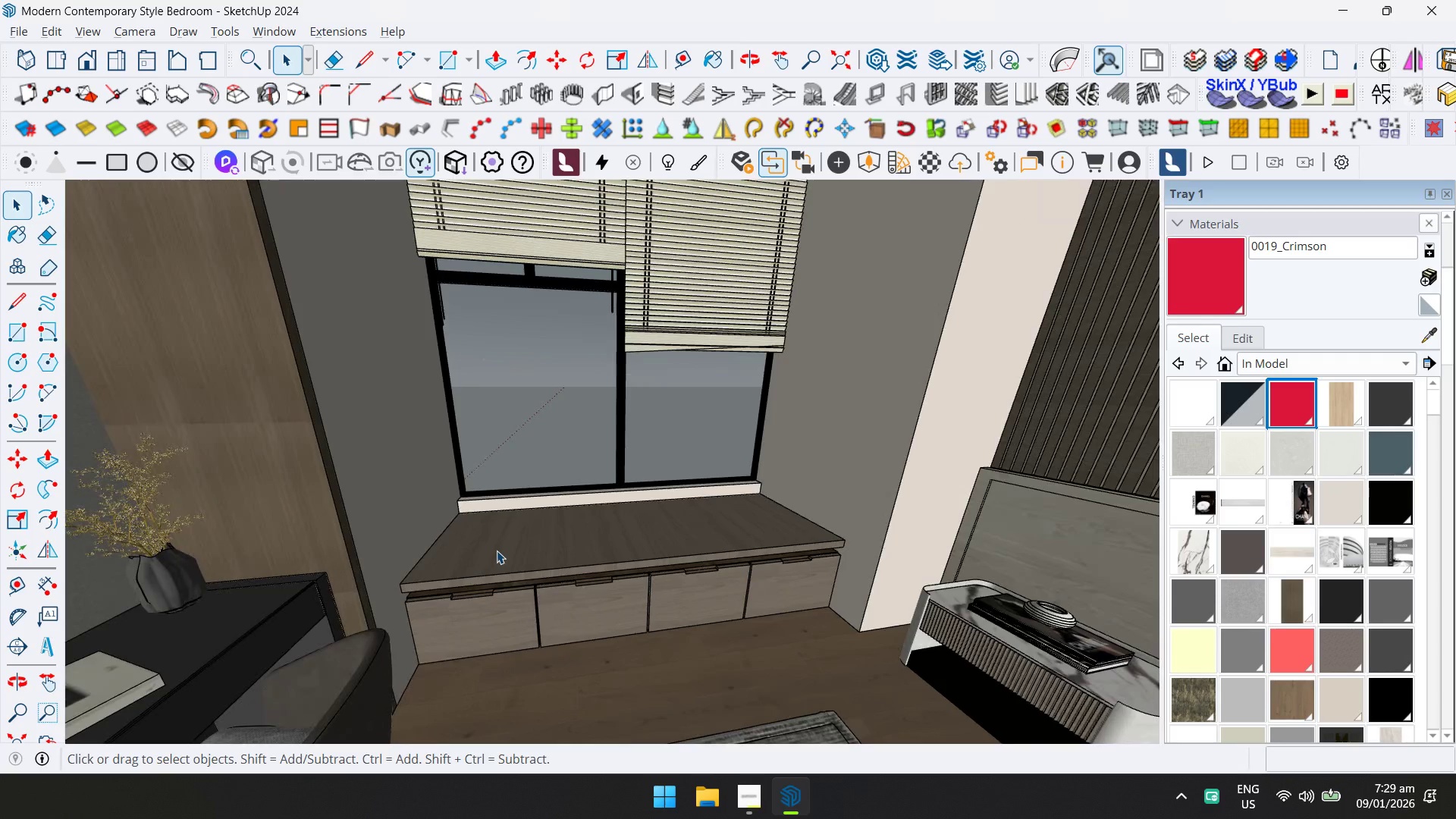 
left_click([328, 199])
 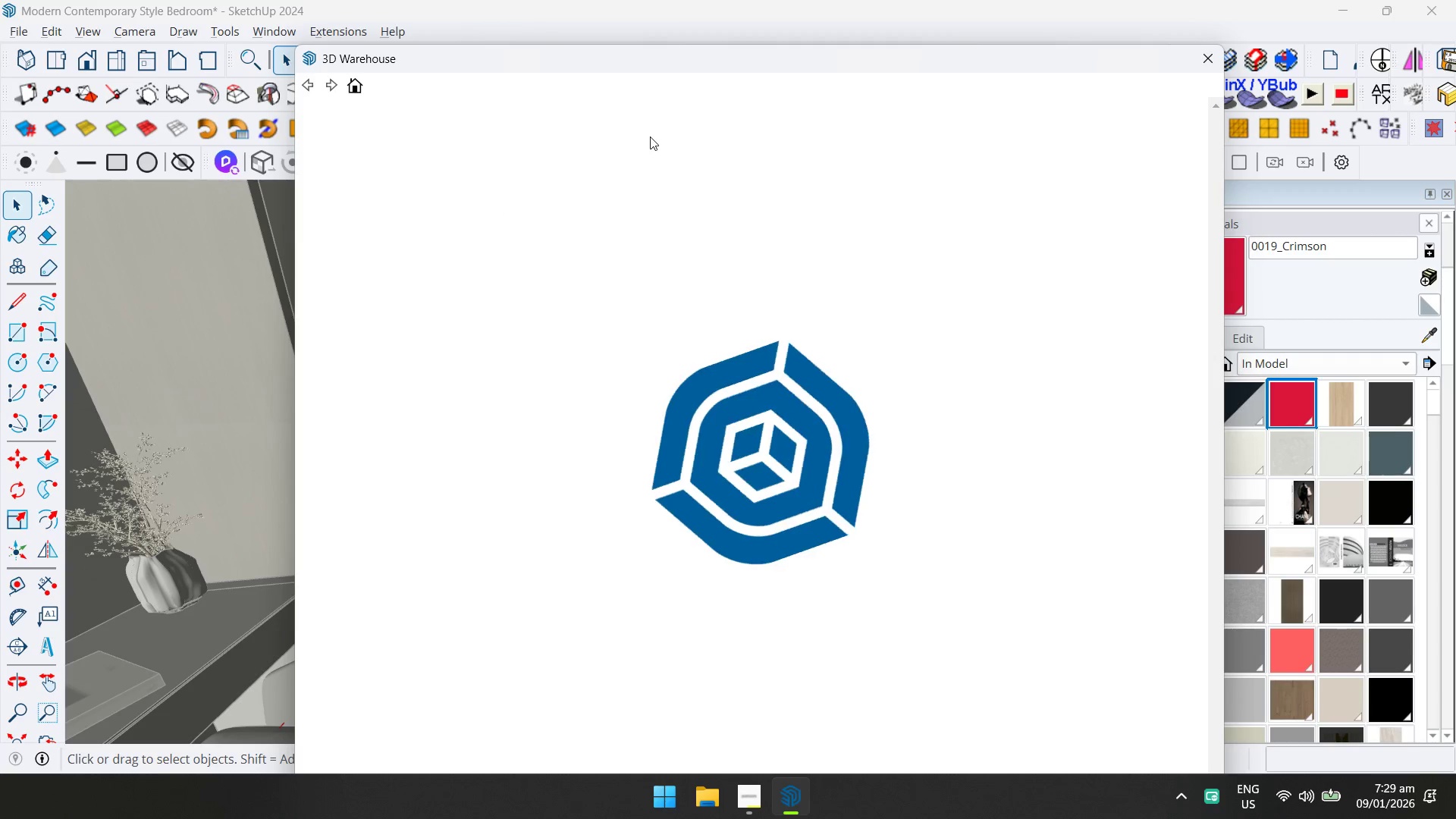 
left_click([746, 123])
 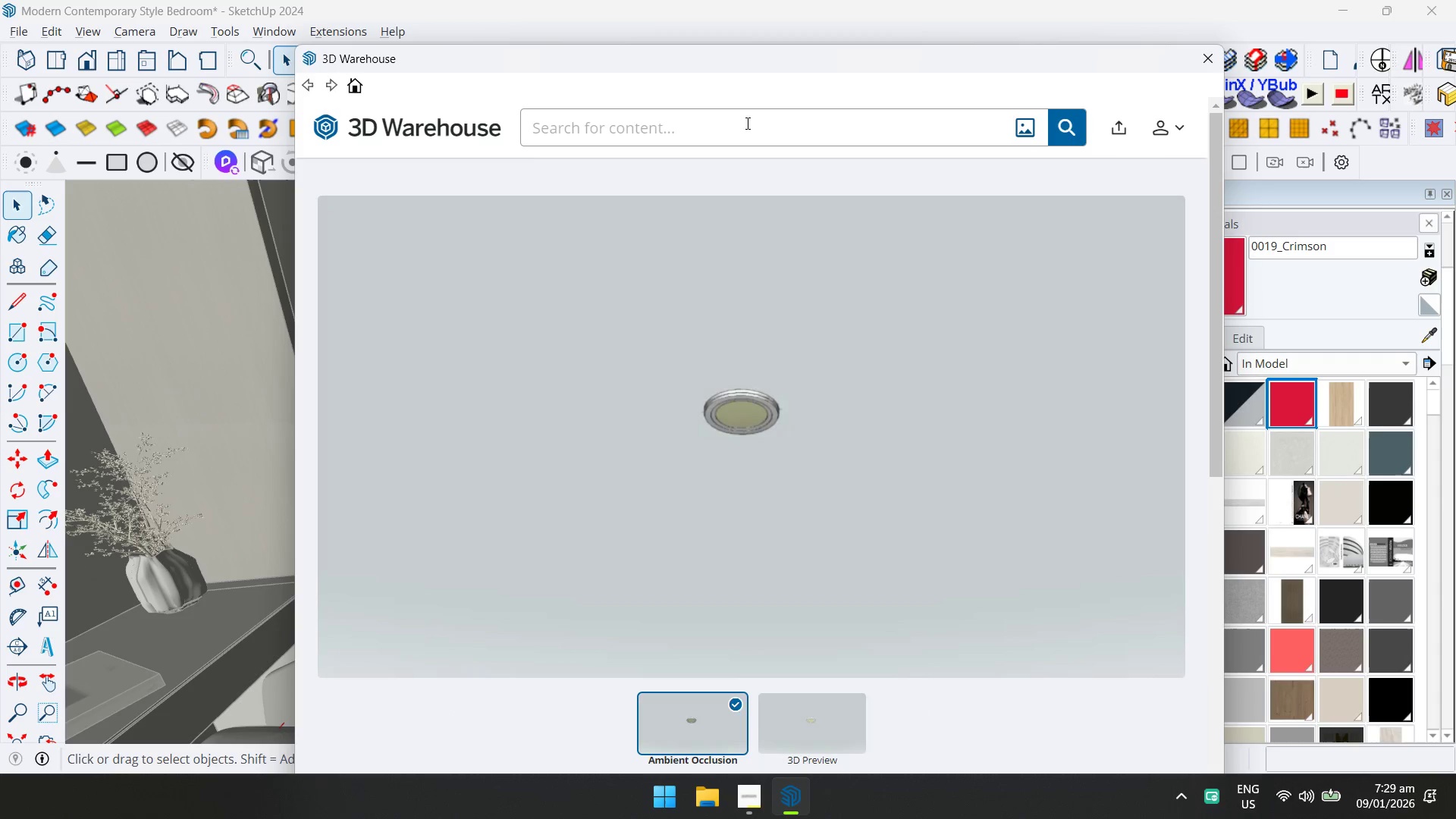 
type(pillow)
 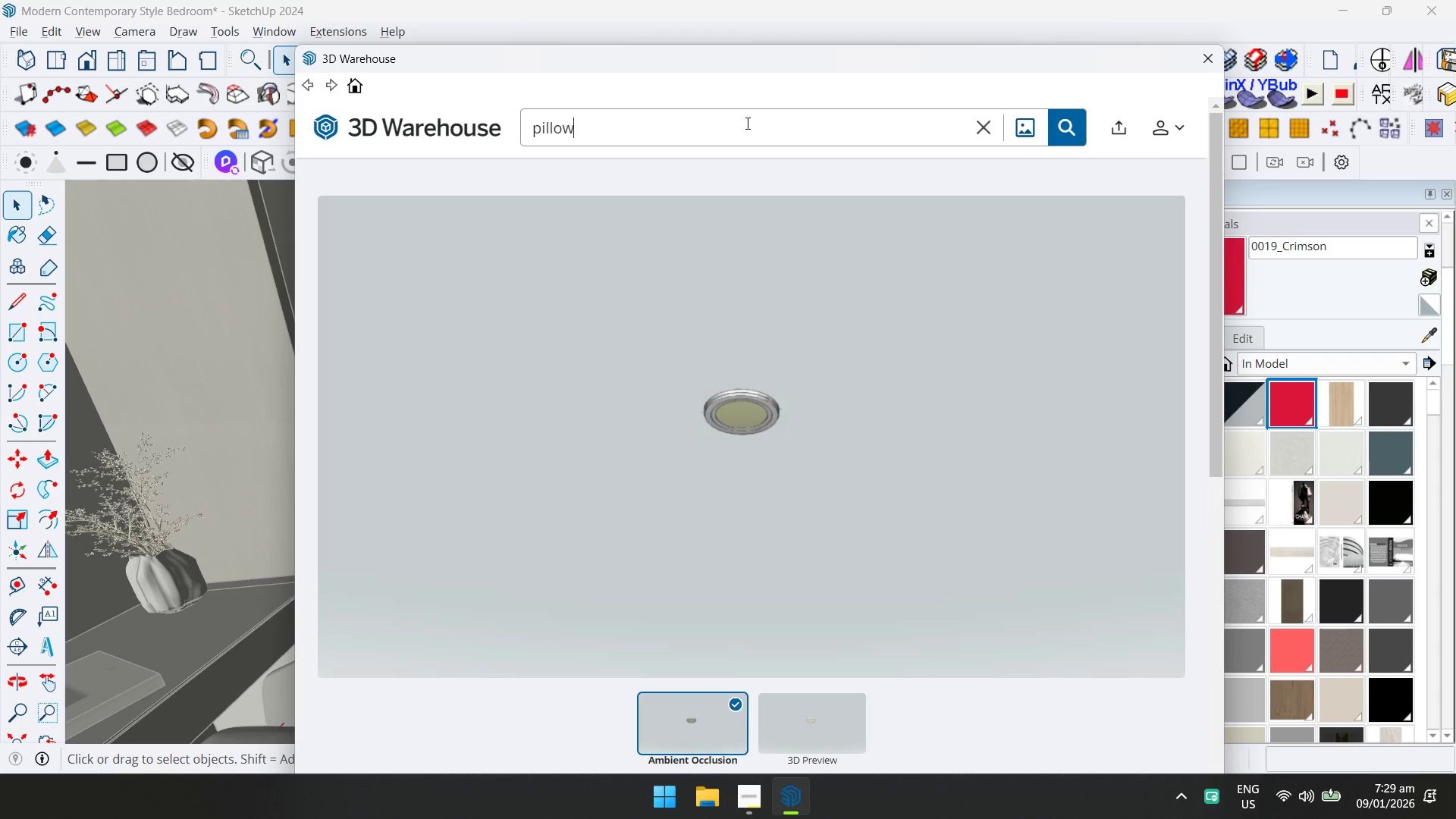 
key(Enter)
 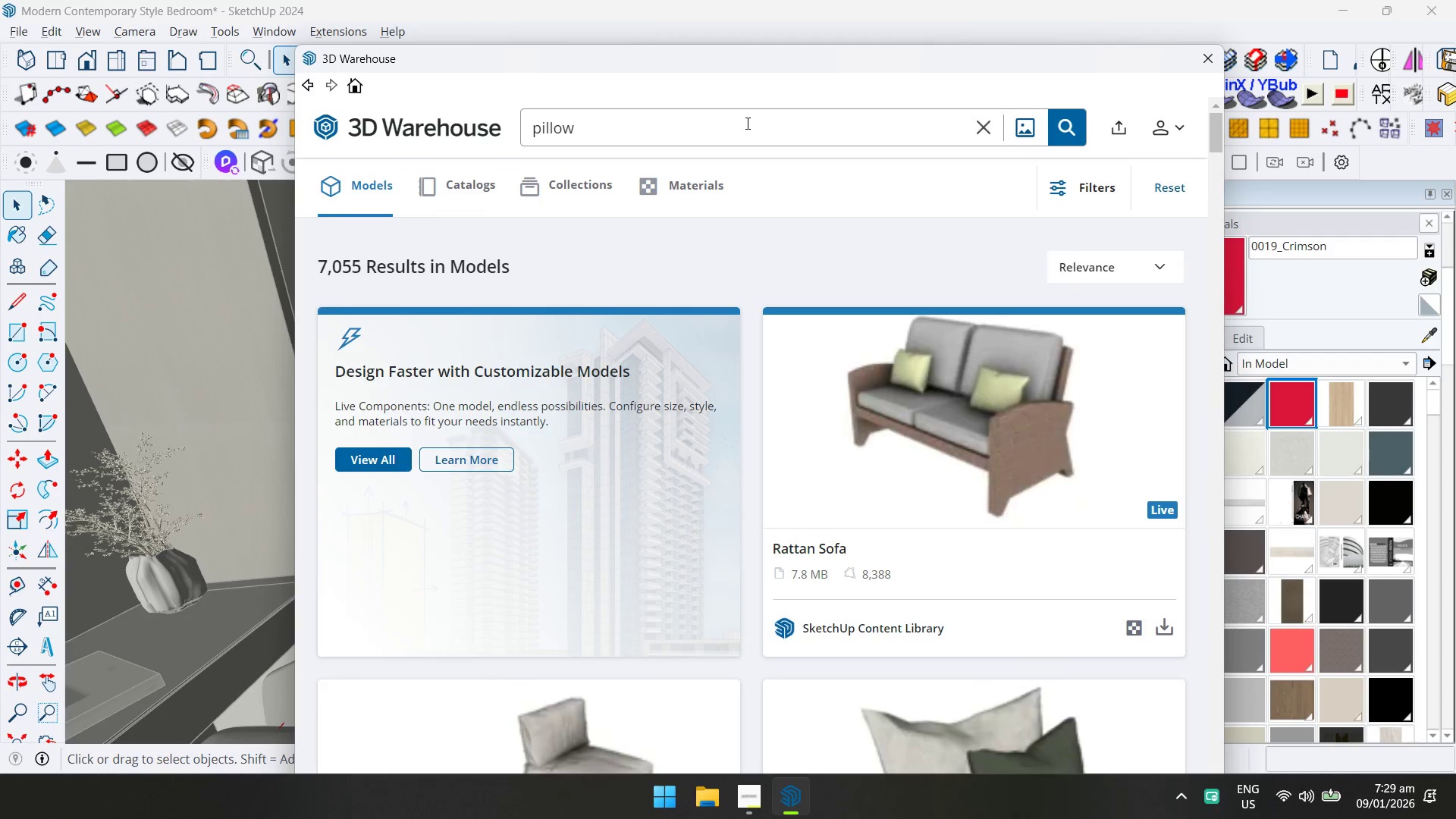 
scroll: coordinate [916, 361], scroll_direction: down, amount: 2.0
 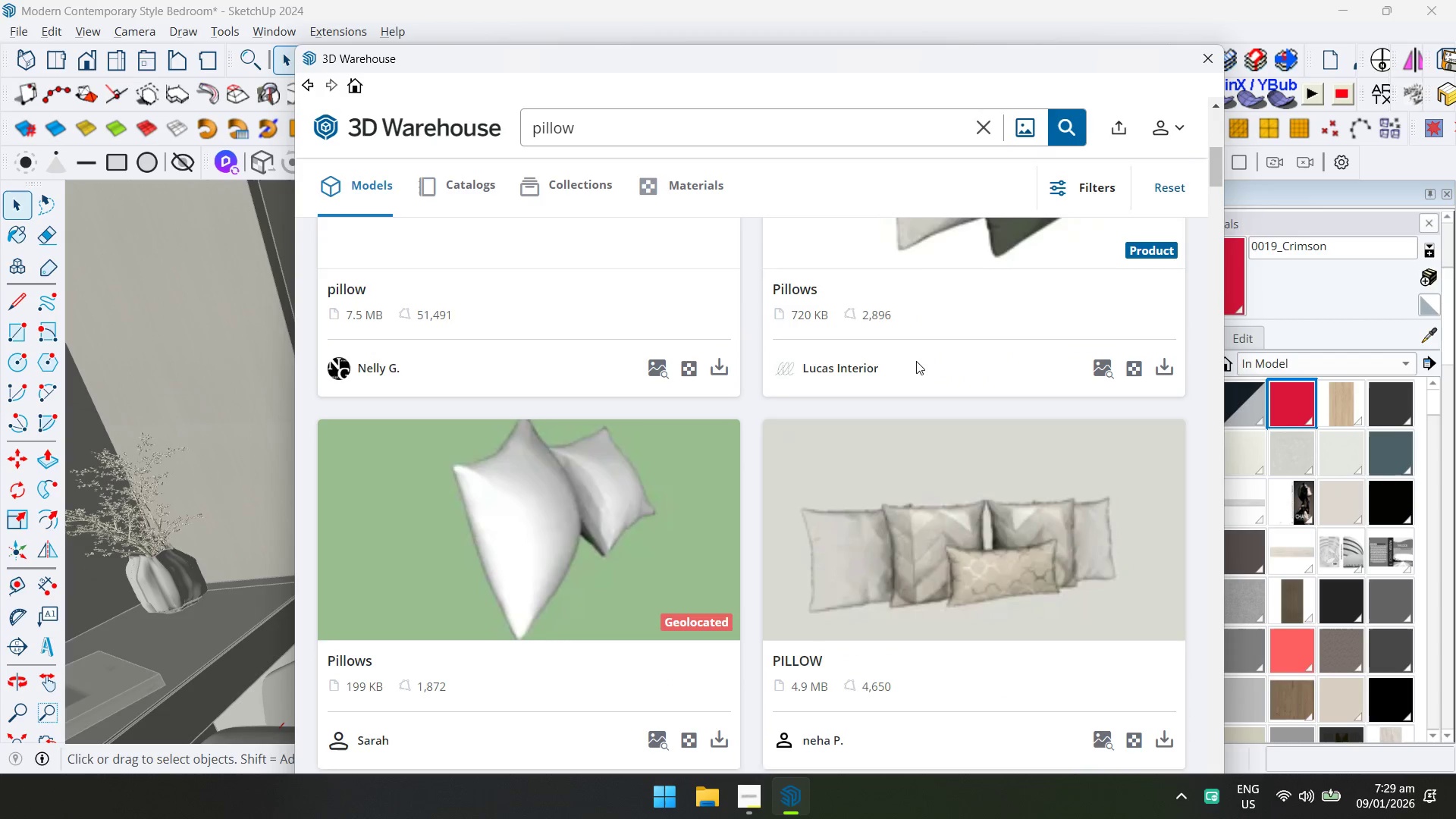 
scroll: coordinate [916, 361], scroll_direction: up, amount: 1.0
 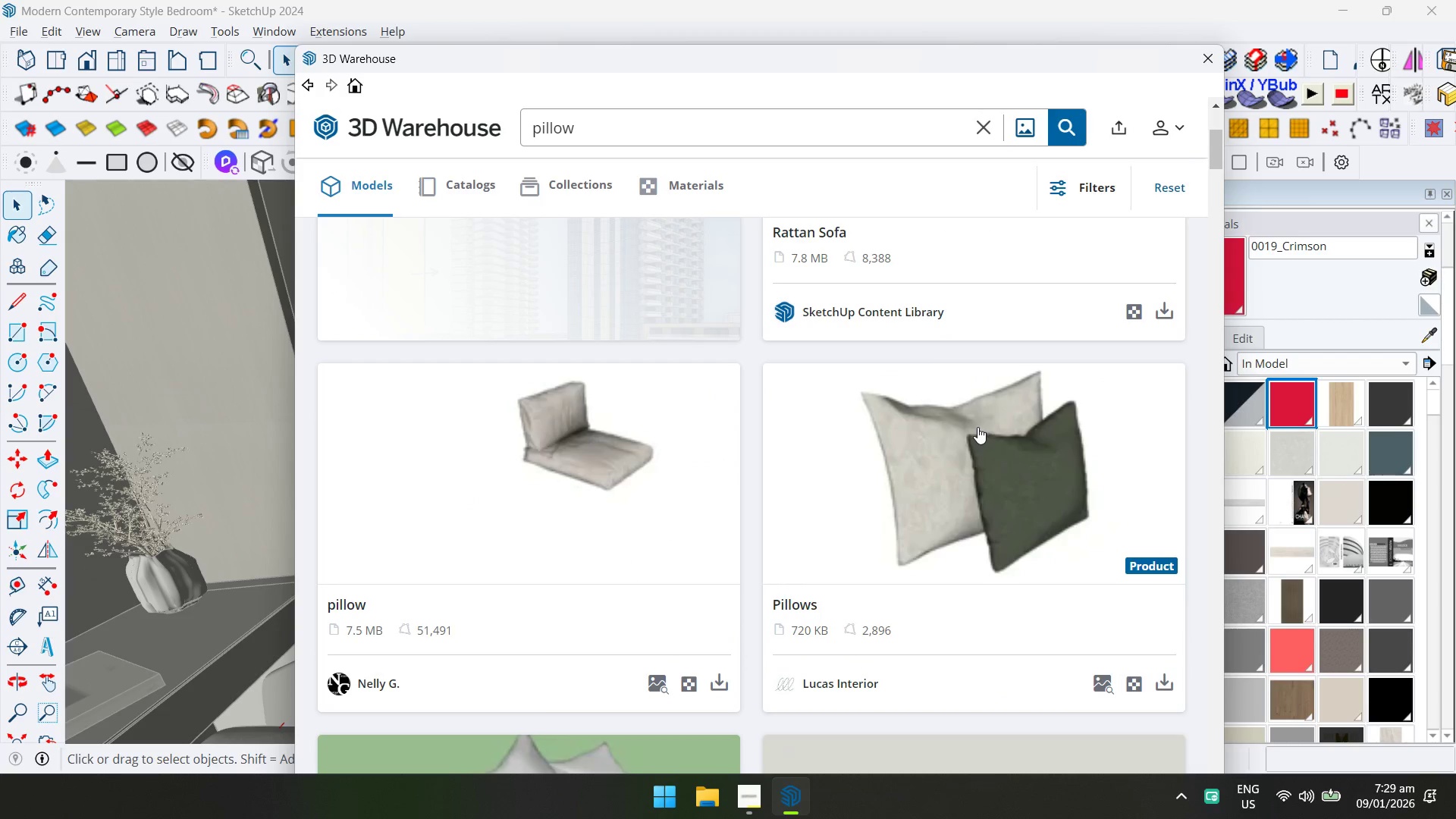 
scroll: coordinate [972, 430], scroll_direction: down, amount: 1.0
 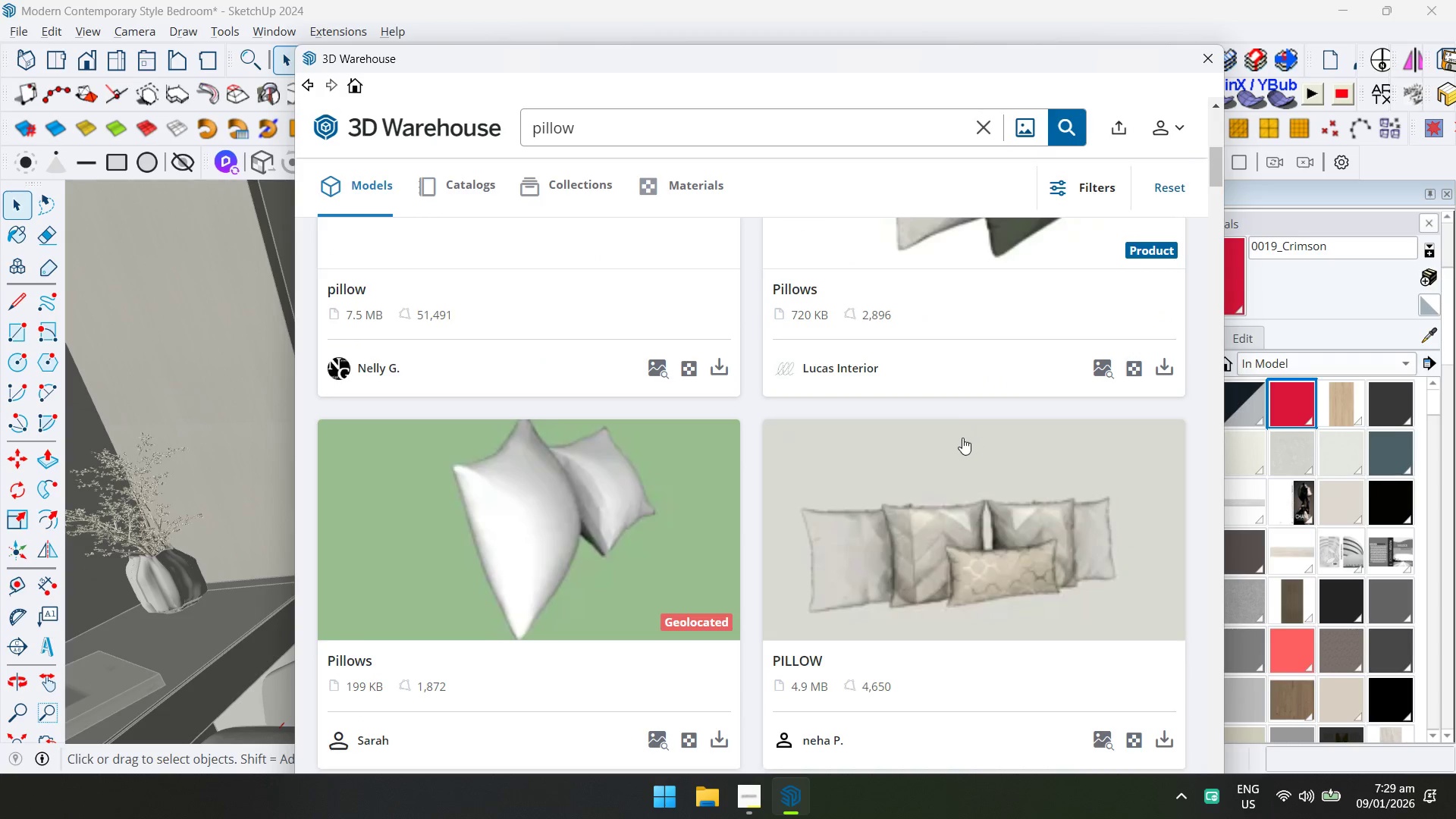 
scroll: coordinate [959, 441], scroll_direction: up, amount: 1.0
 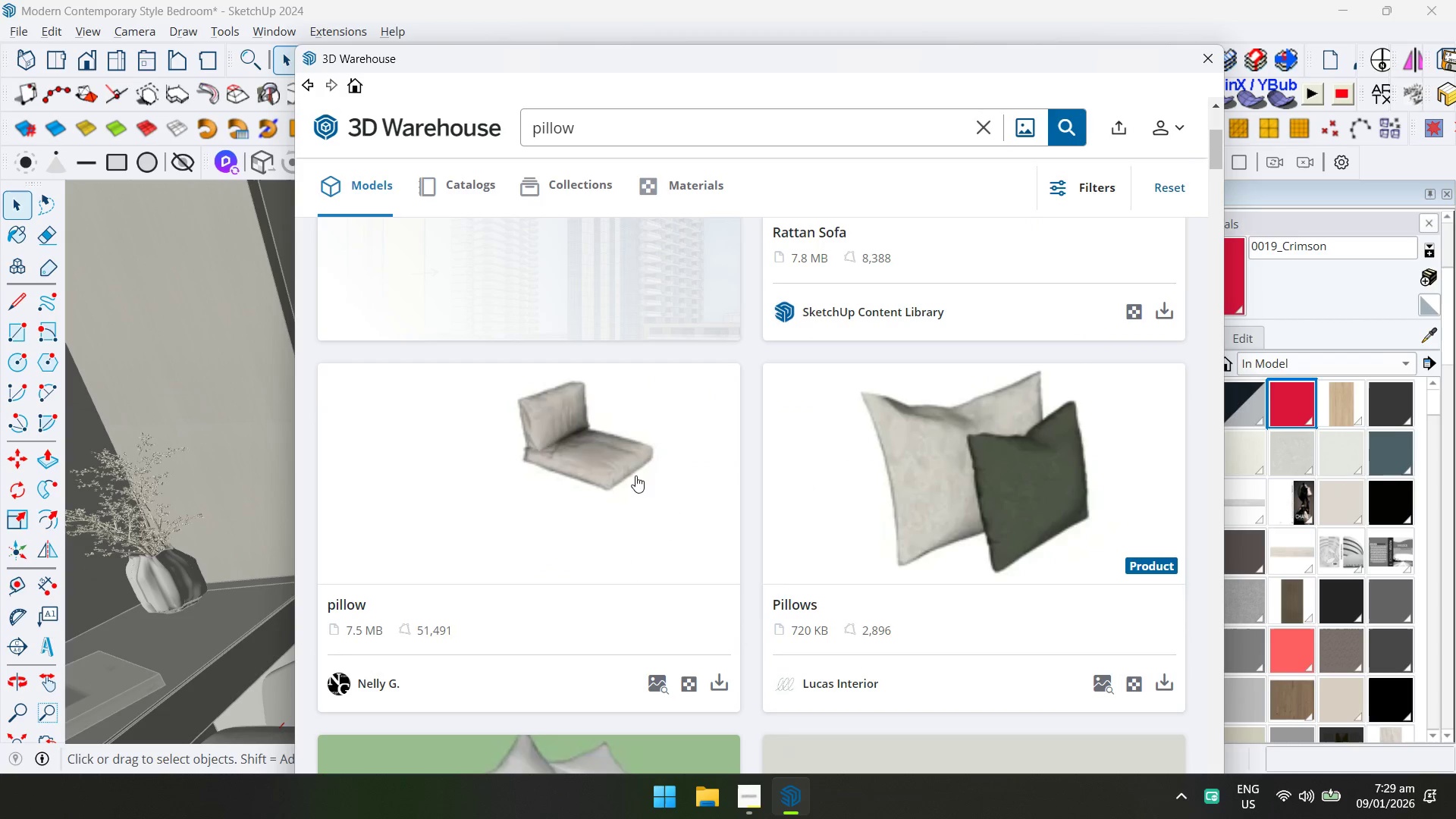 
left_click([620, 476])
 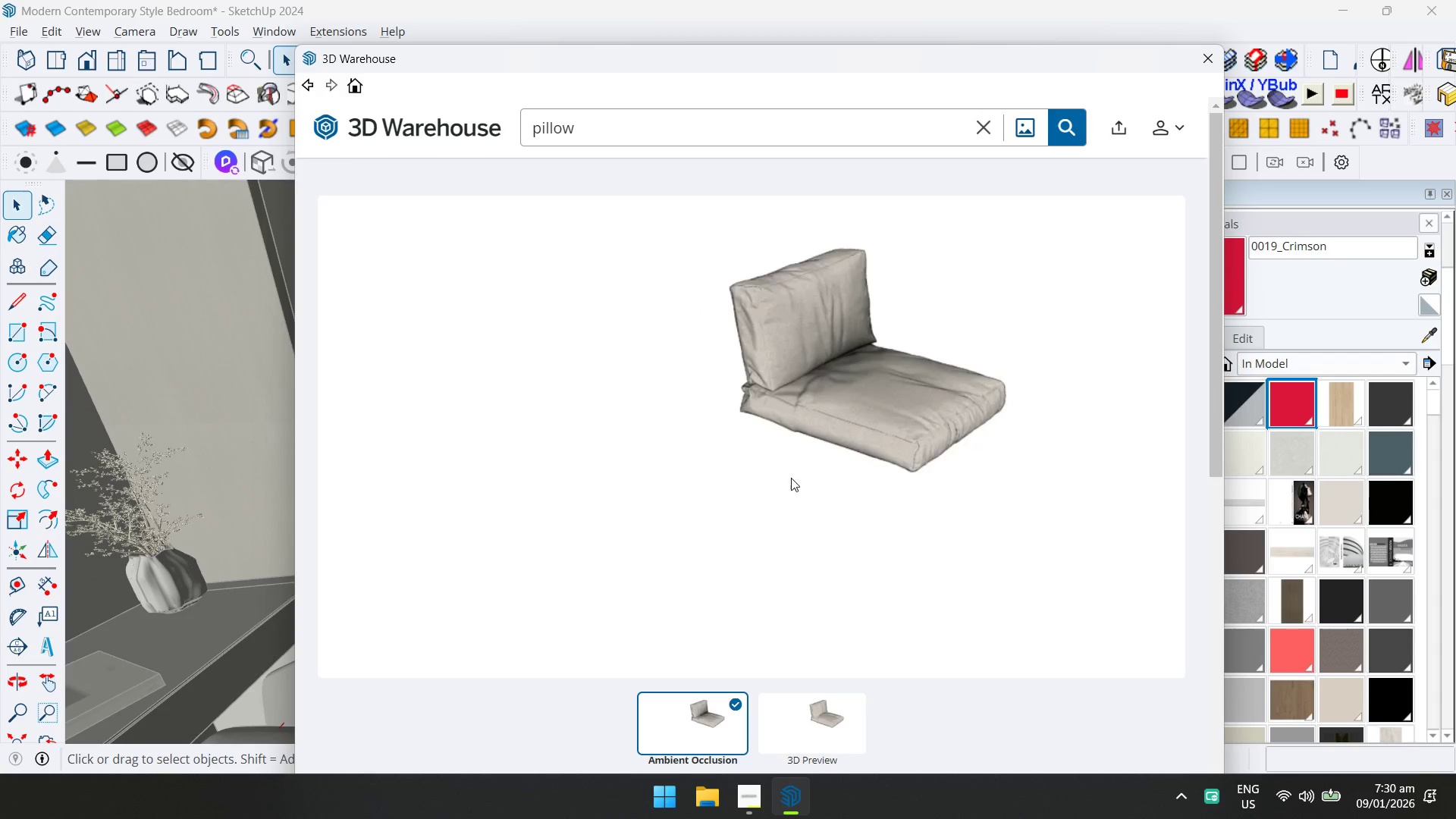 
scroll: coordinate [861, 536], scroll_direction: down, amount: 1.0
 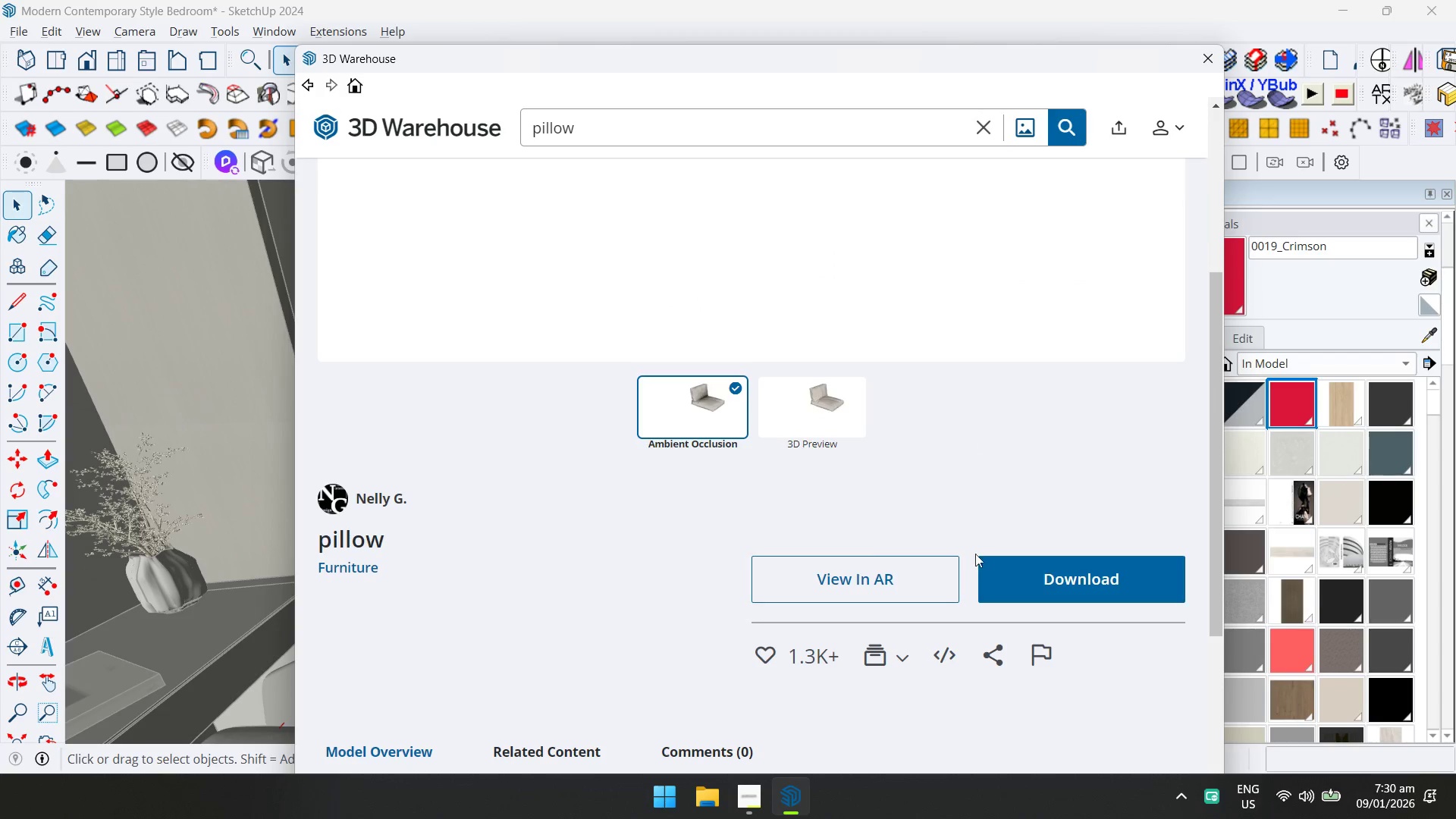 
left_click([993, 570])
 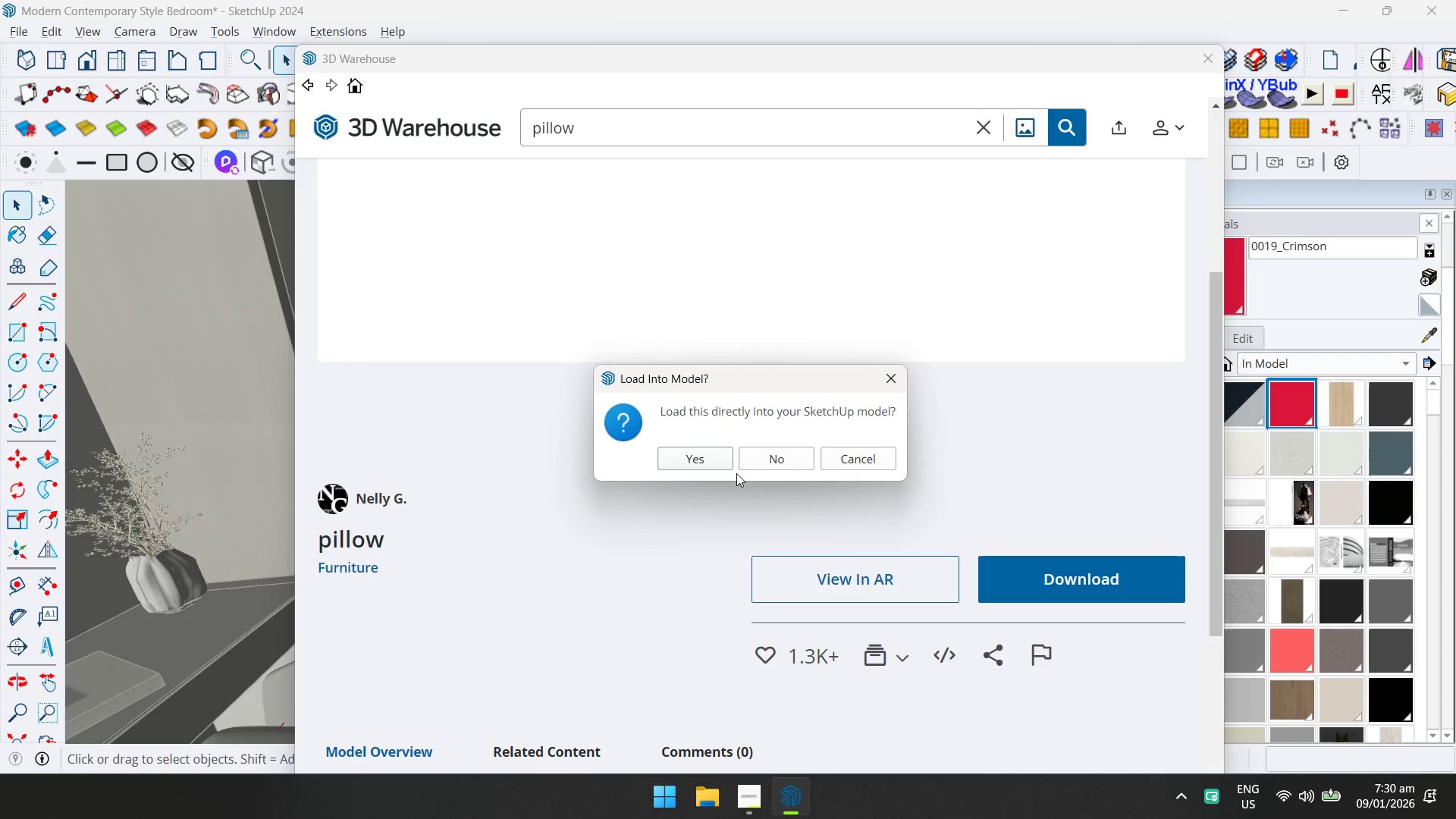 
left_click([711, 460])
 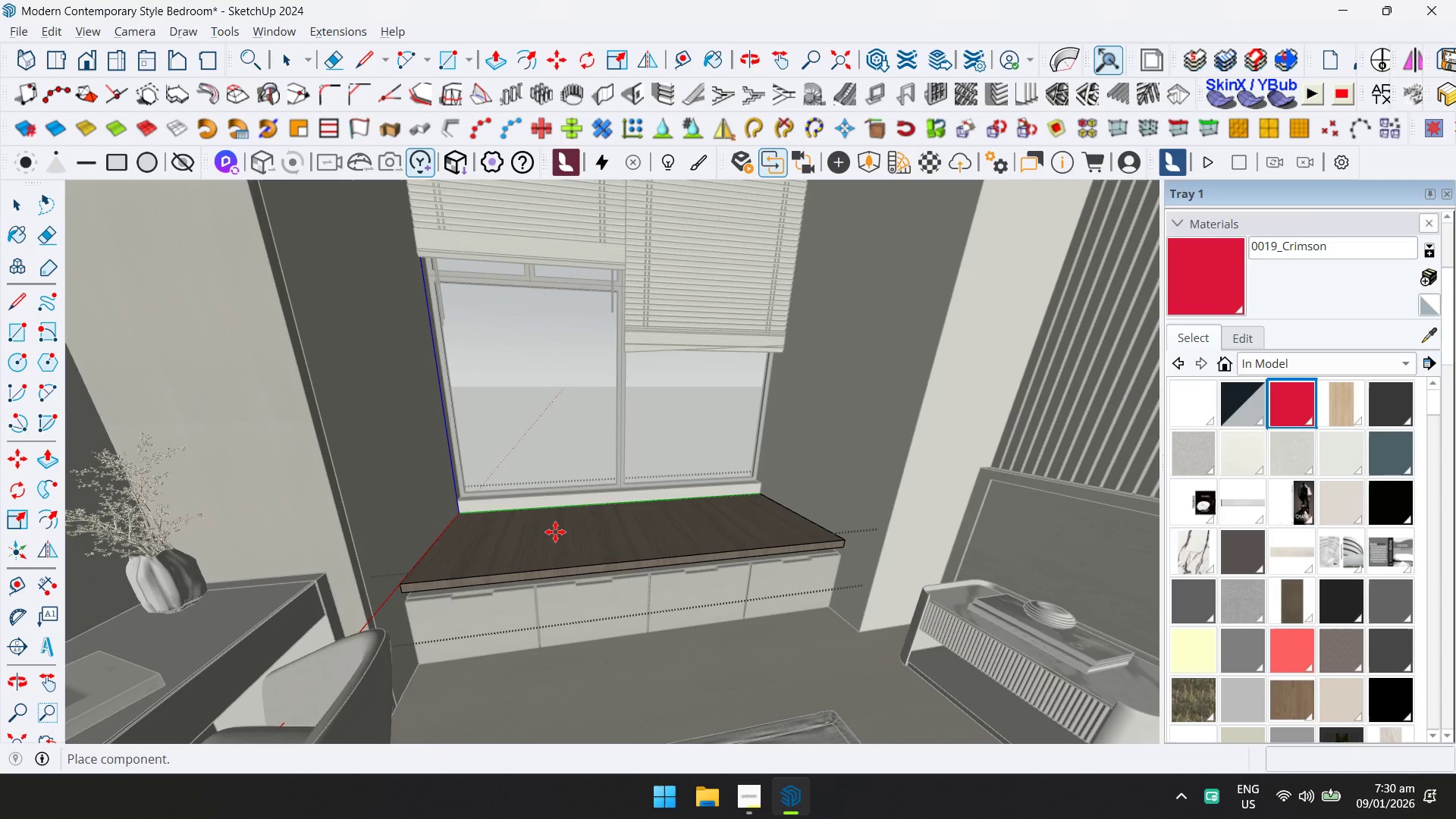 
wait(5.12)
 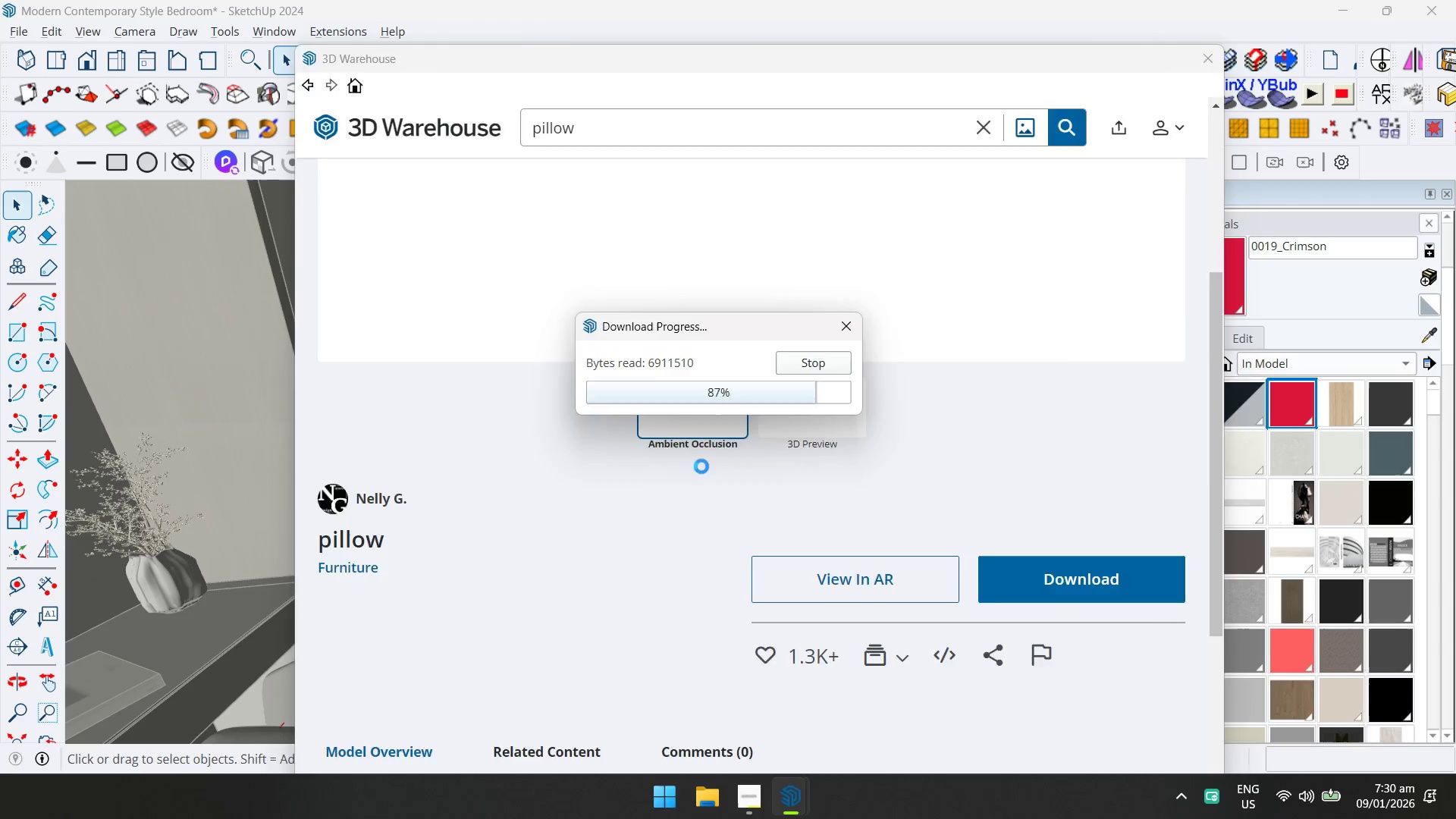 
left_click([732, 535])
 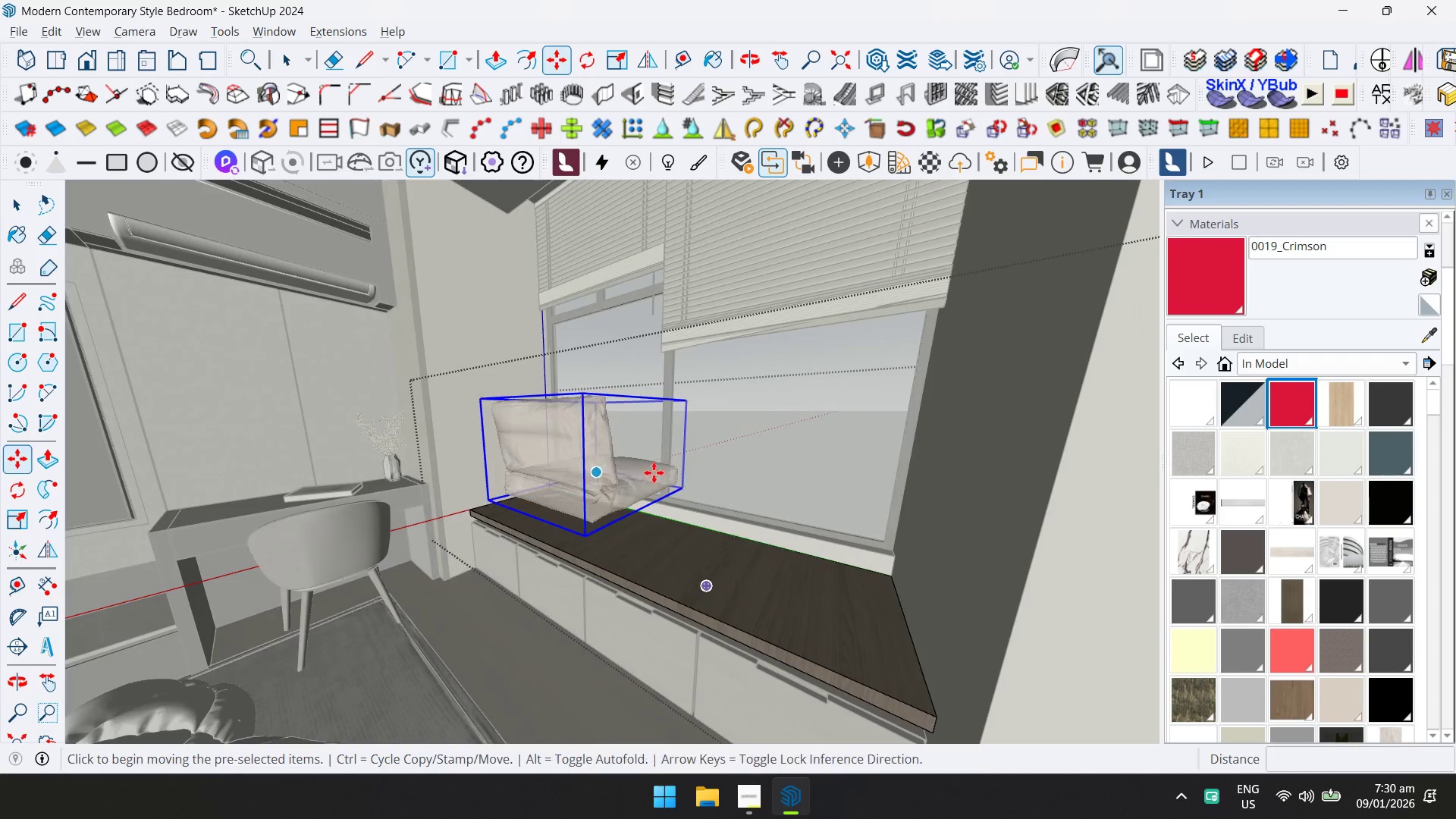 
left_click([686, 488])
 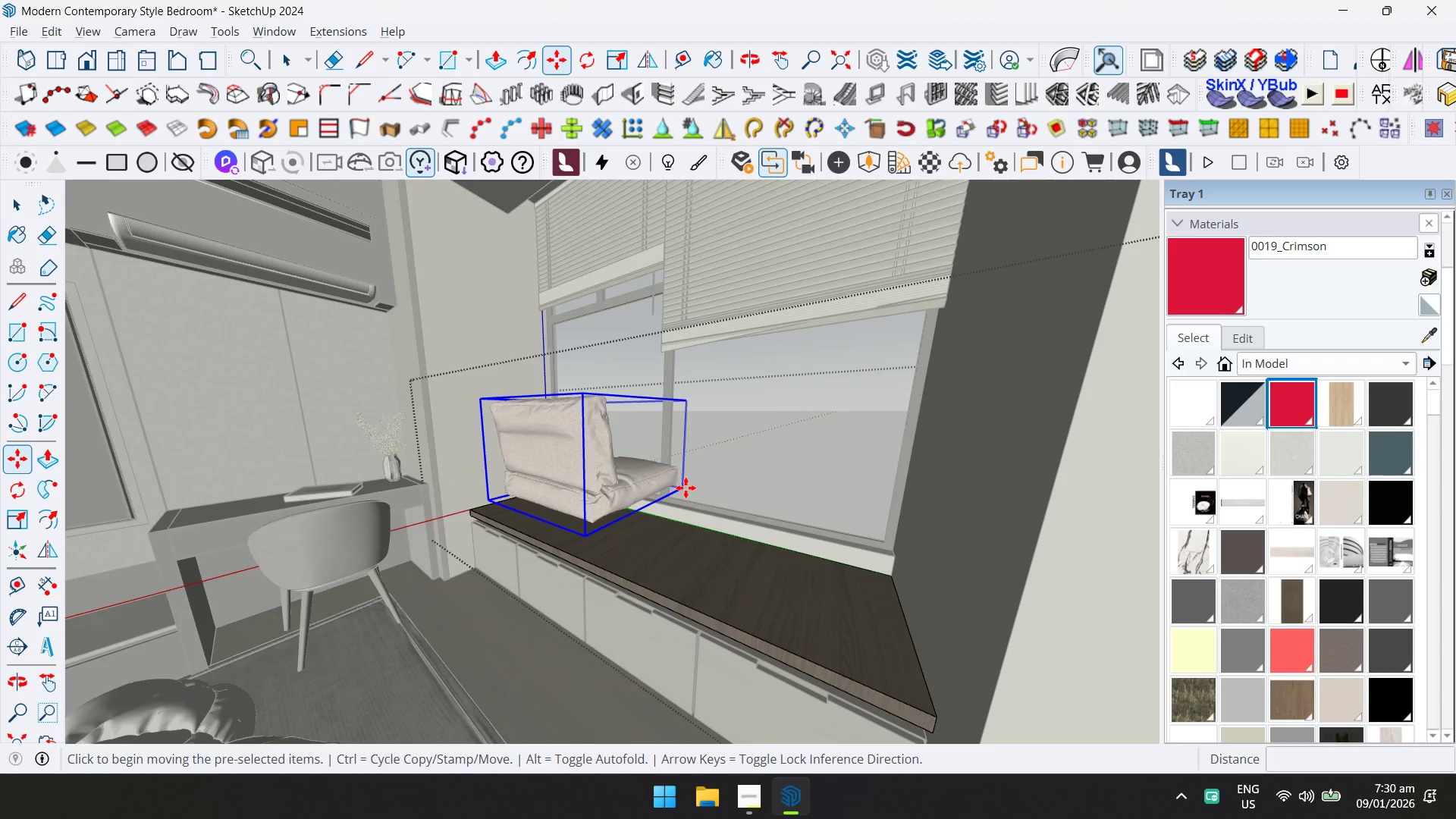 
key(ArrowUp)
 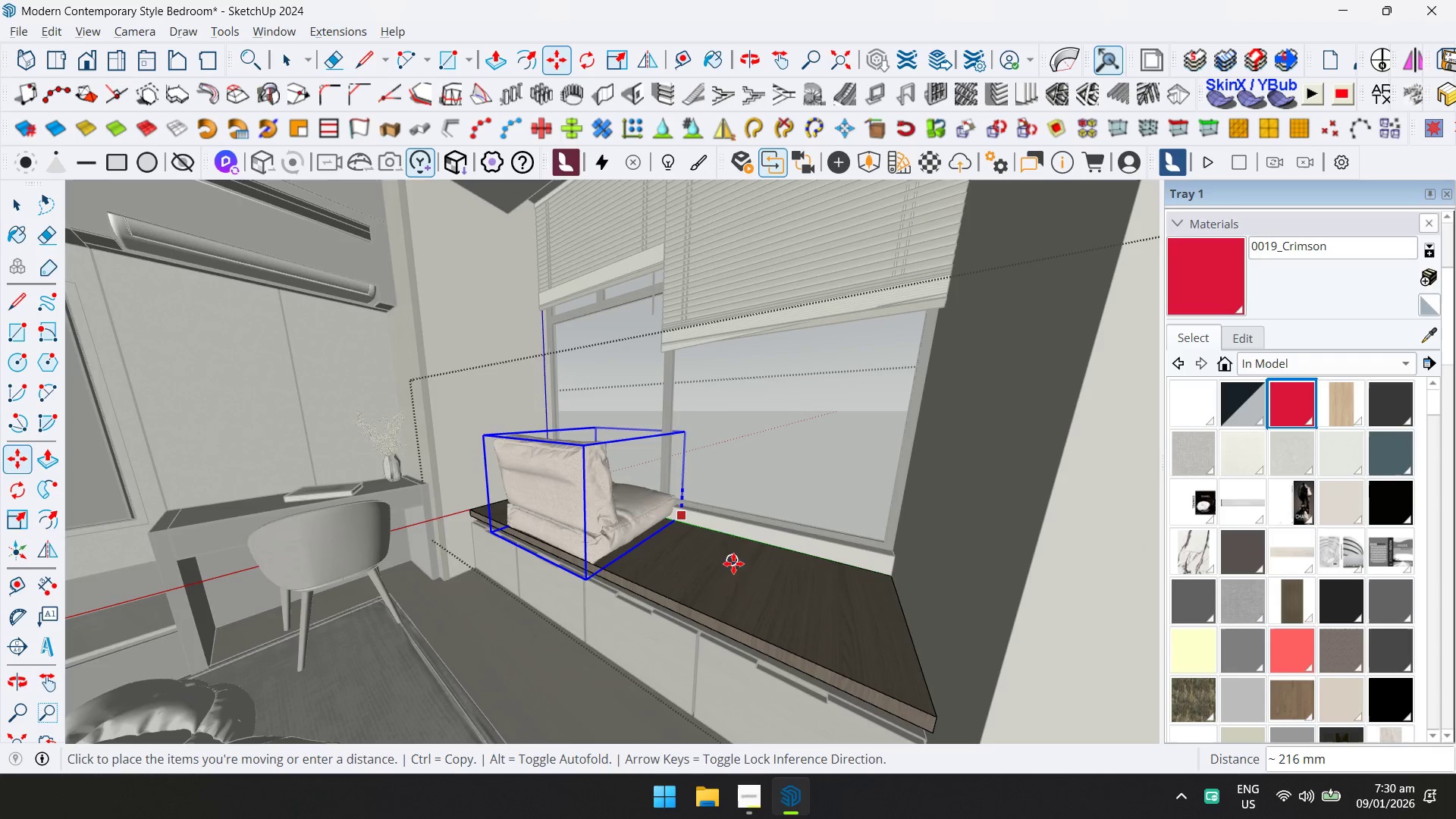 
left_click([734, 570])
 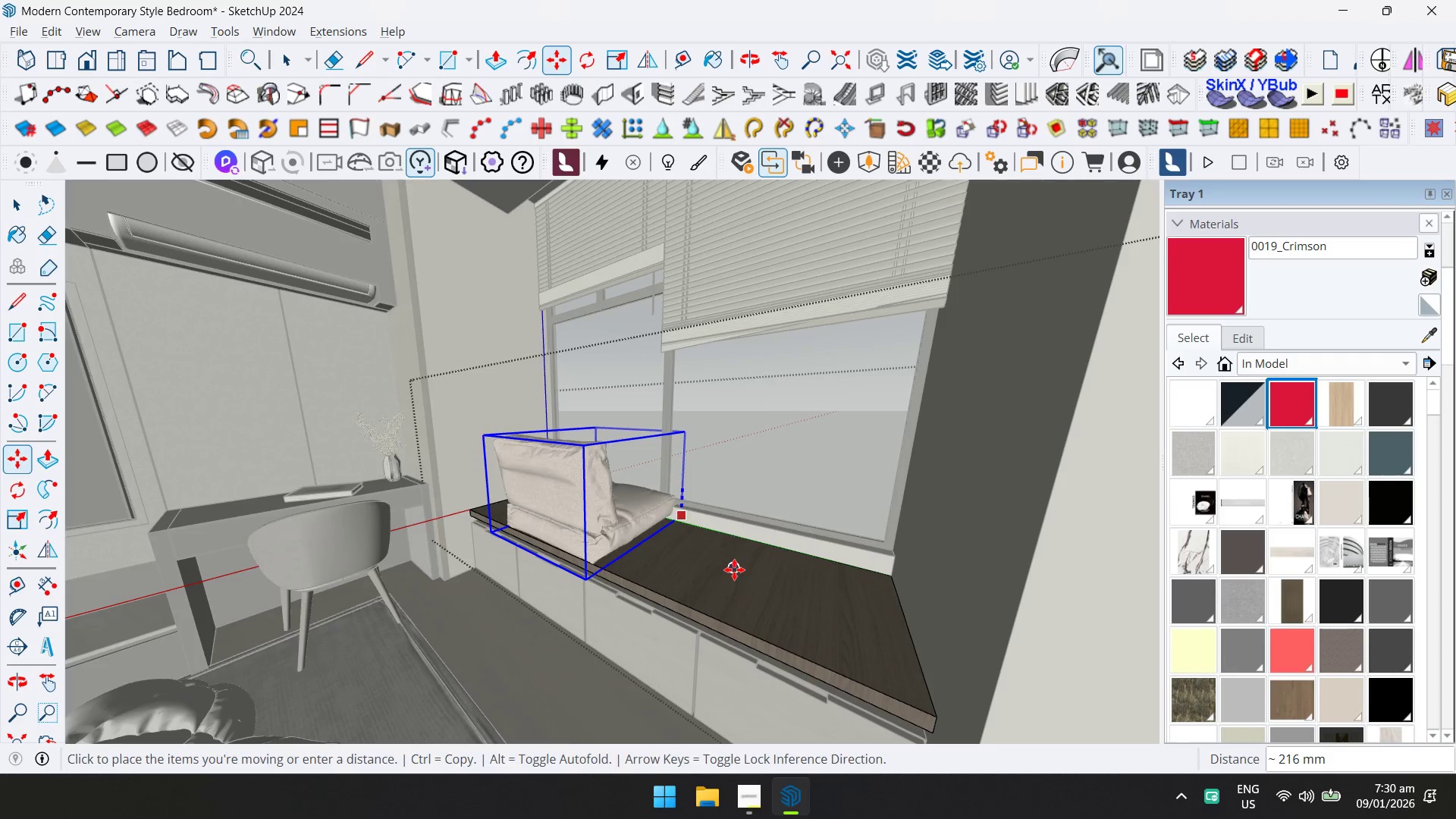 
mouse_move([757, 544])
 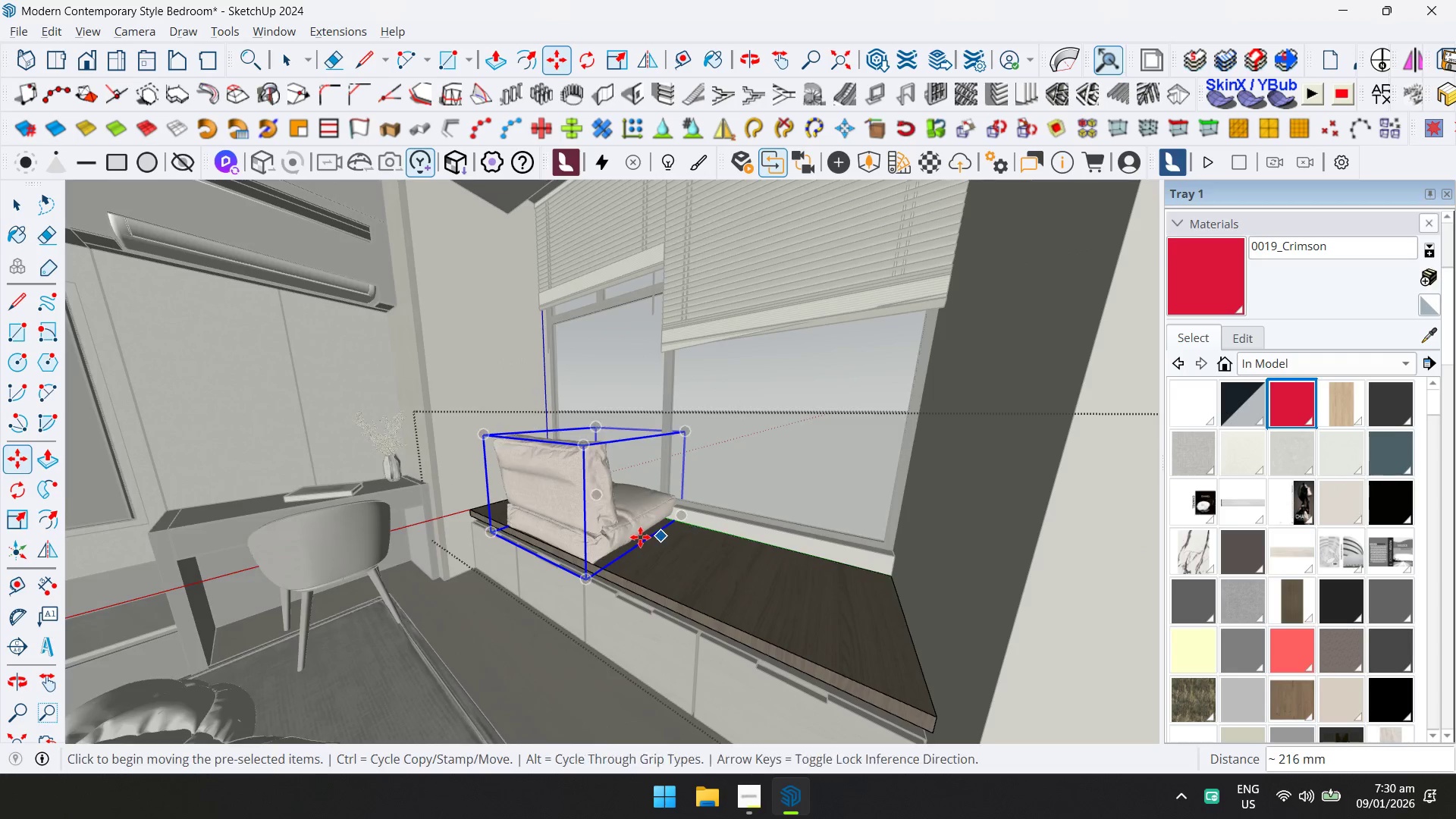 
key(Q)
 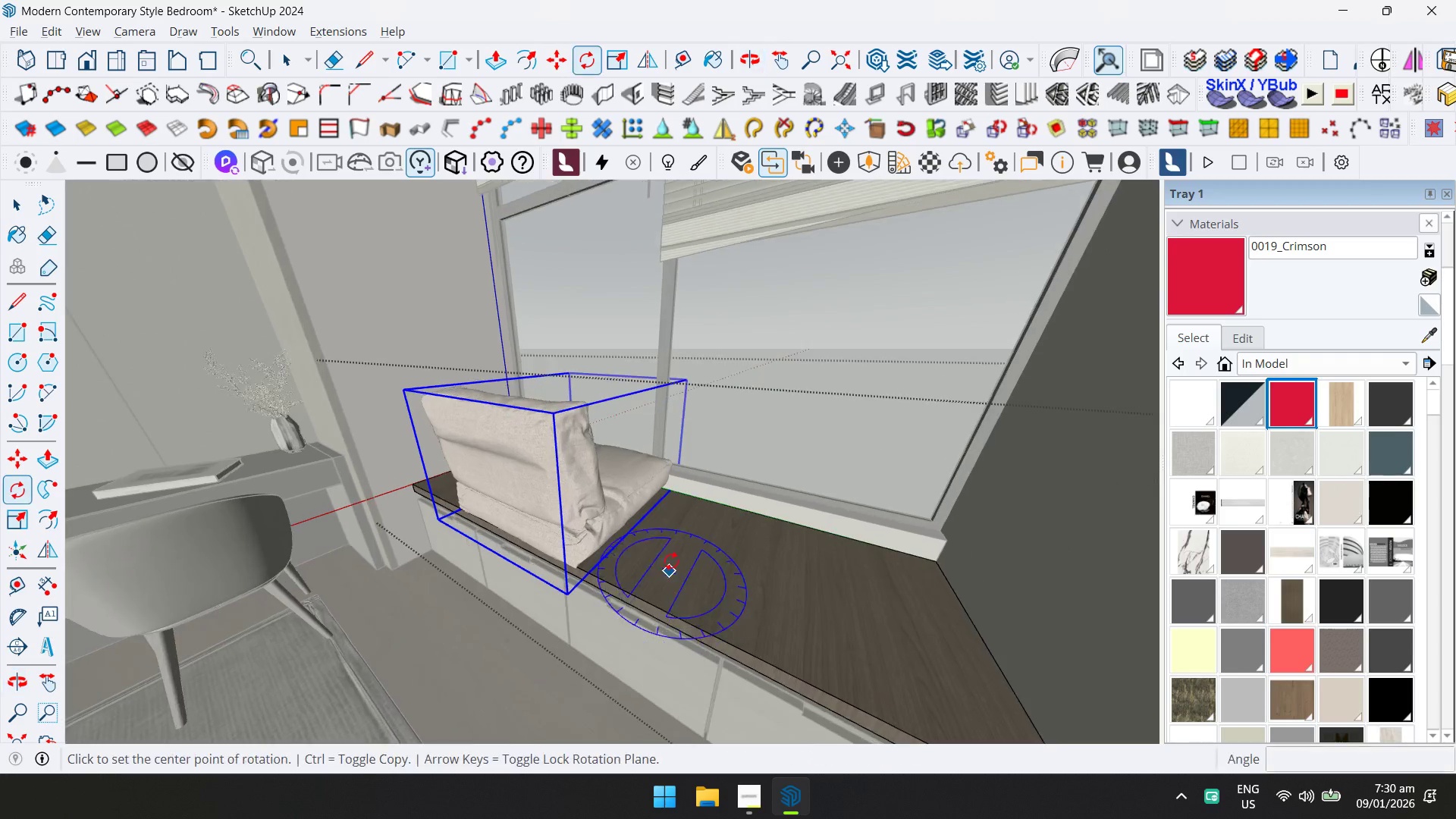 
left_click([661, 538])
 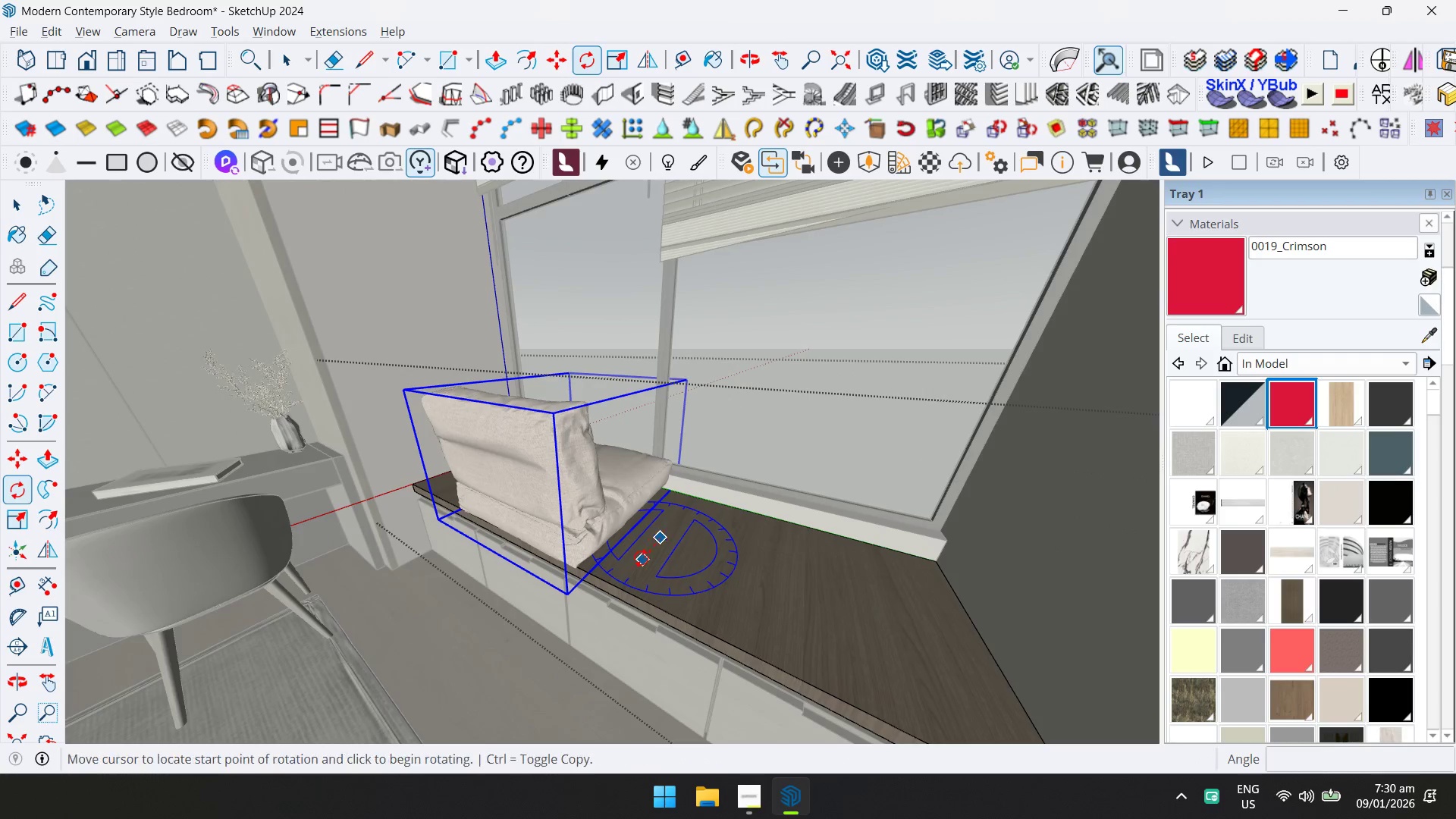 
scroll: coordinate [669, 581], scroll_direction: up, amount: 4.0
 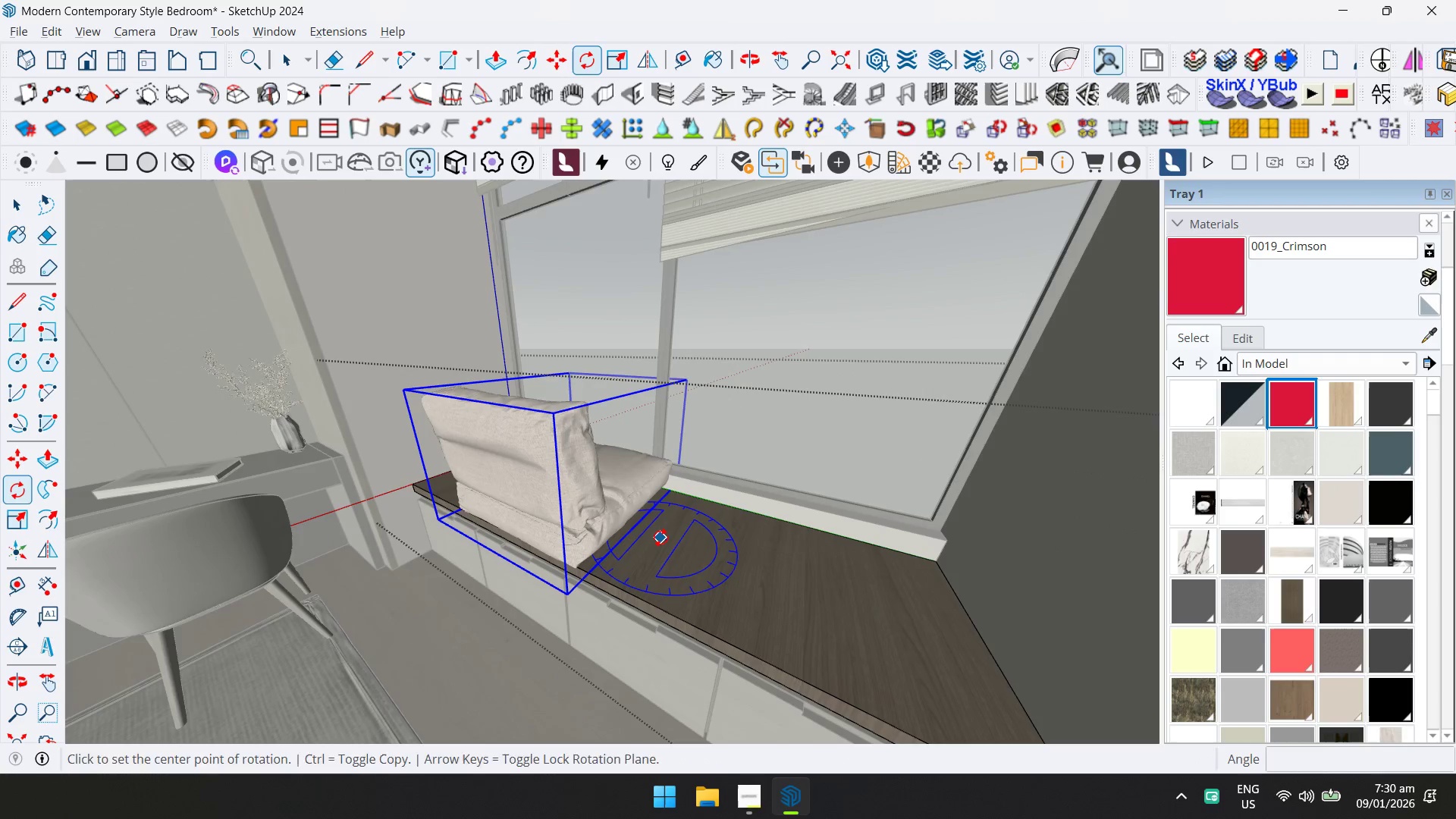 
double_click([641, 558])
 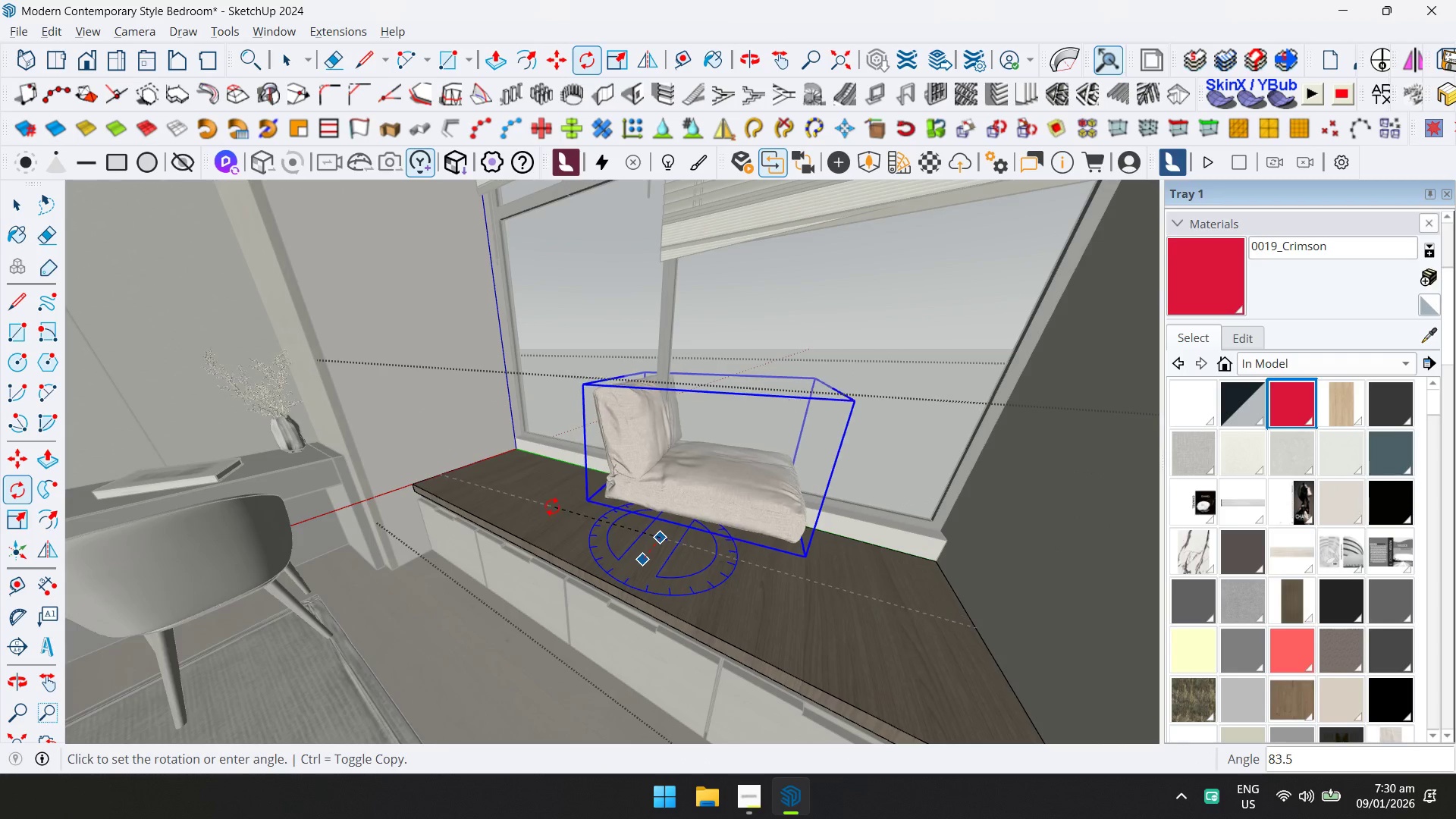 
left_click([556, 498])
 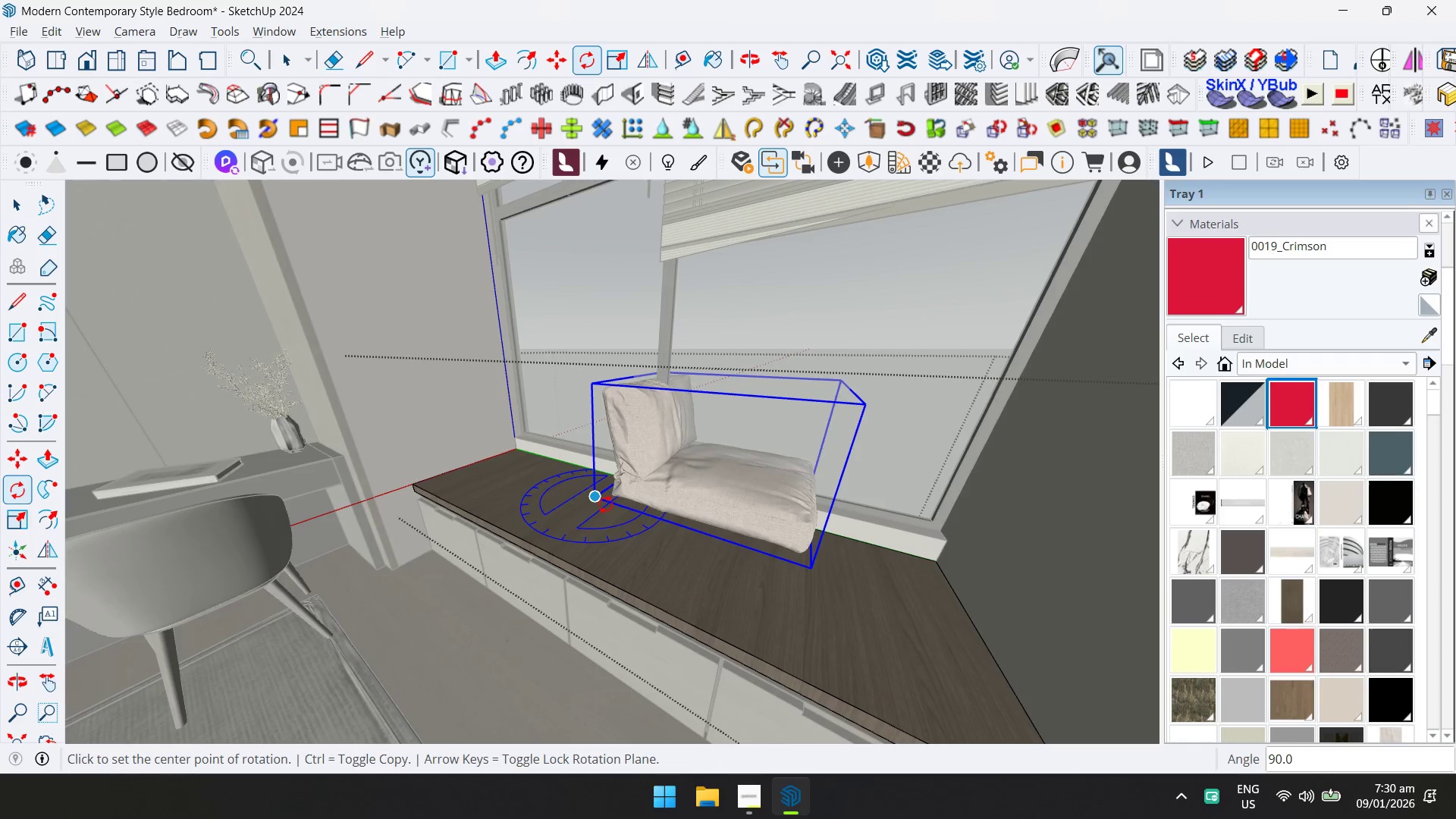 
key(M)
 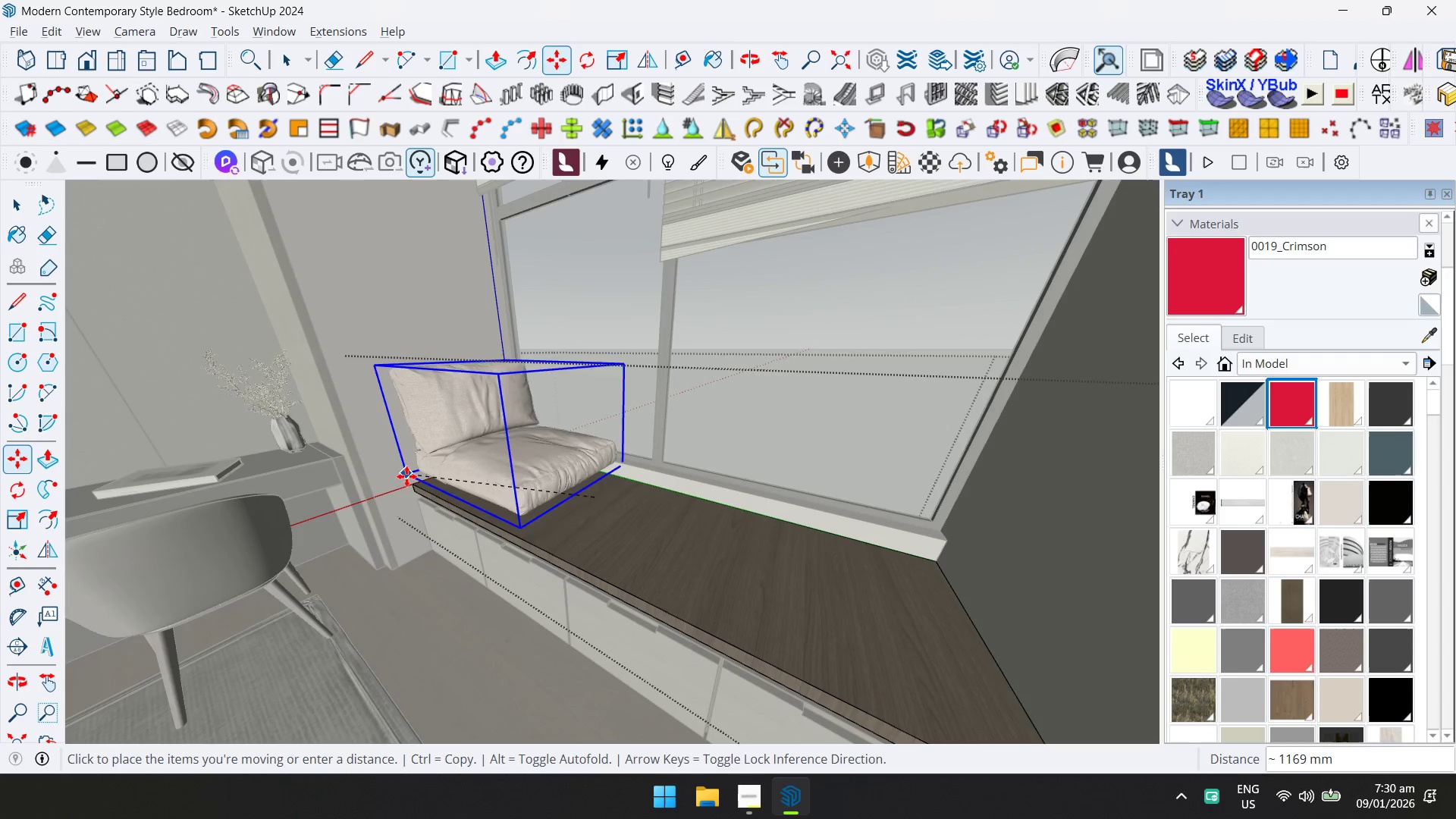 
left_click([416, 483])
 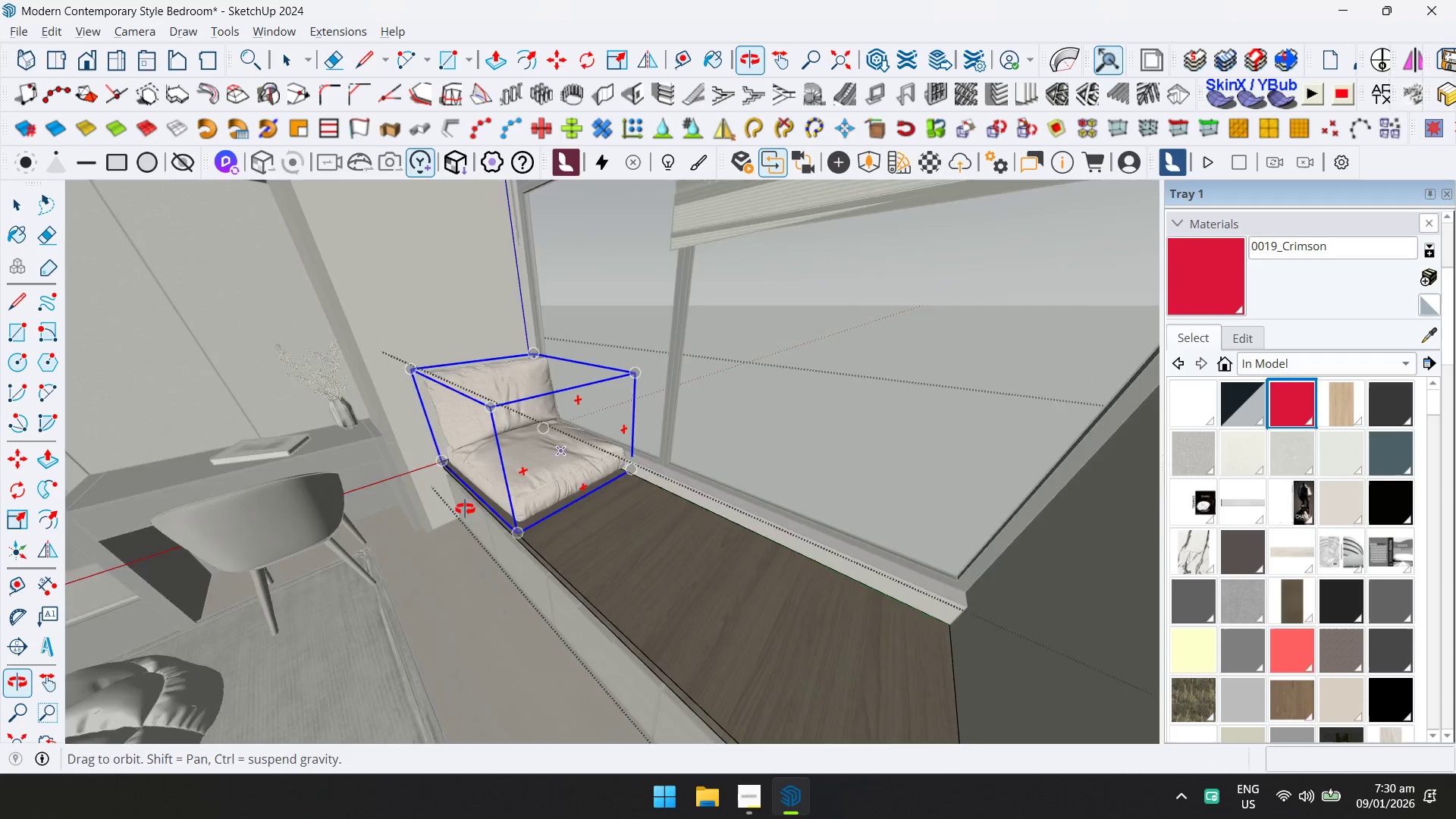 
key(S)
 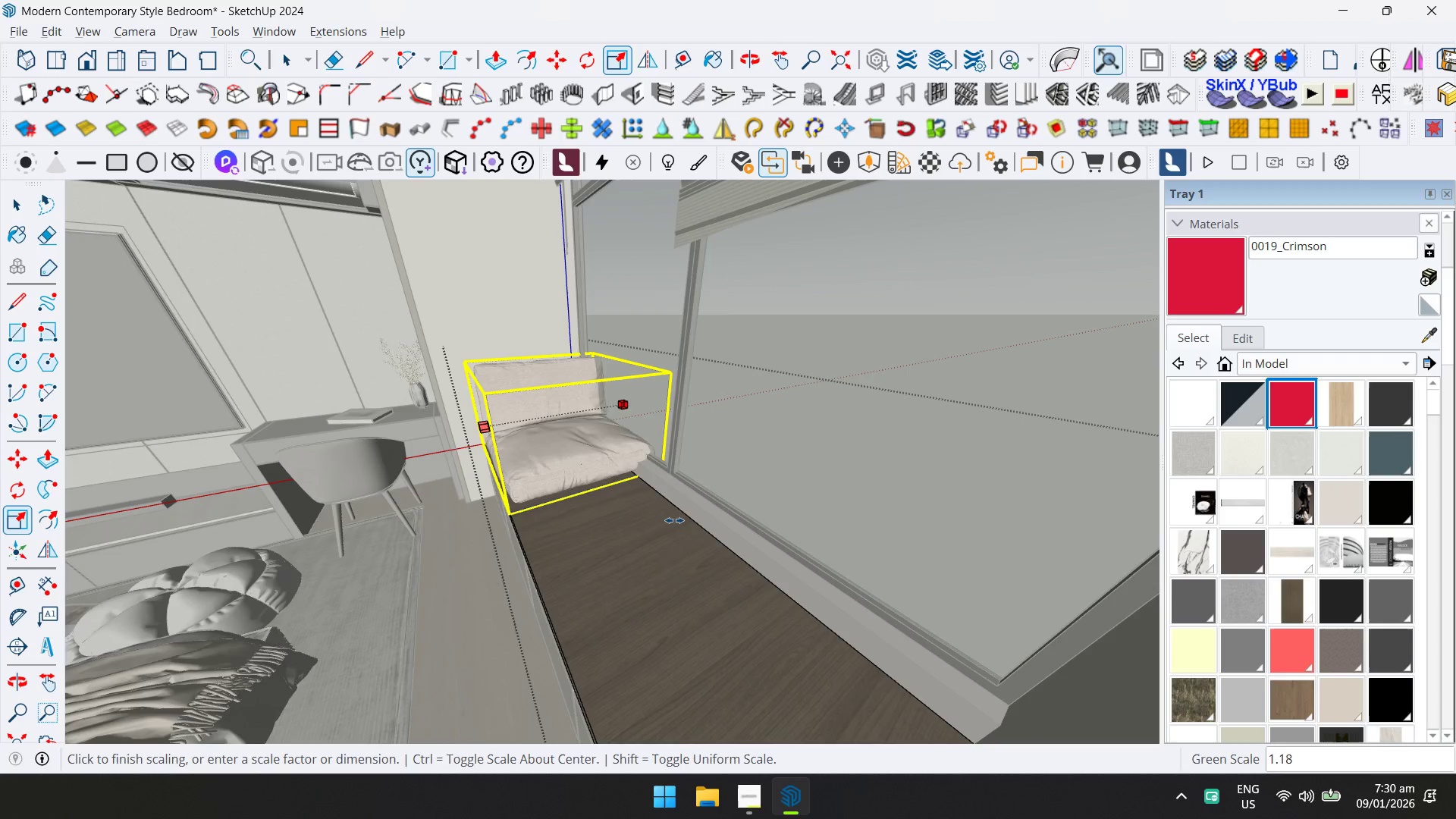 
left_click([686, 516])
 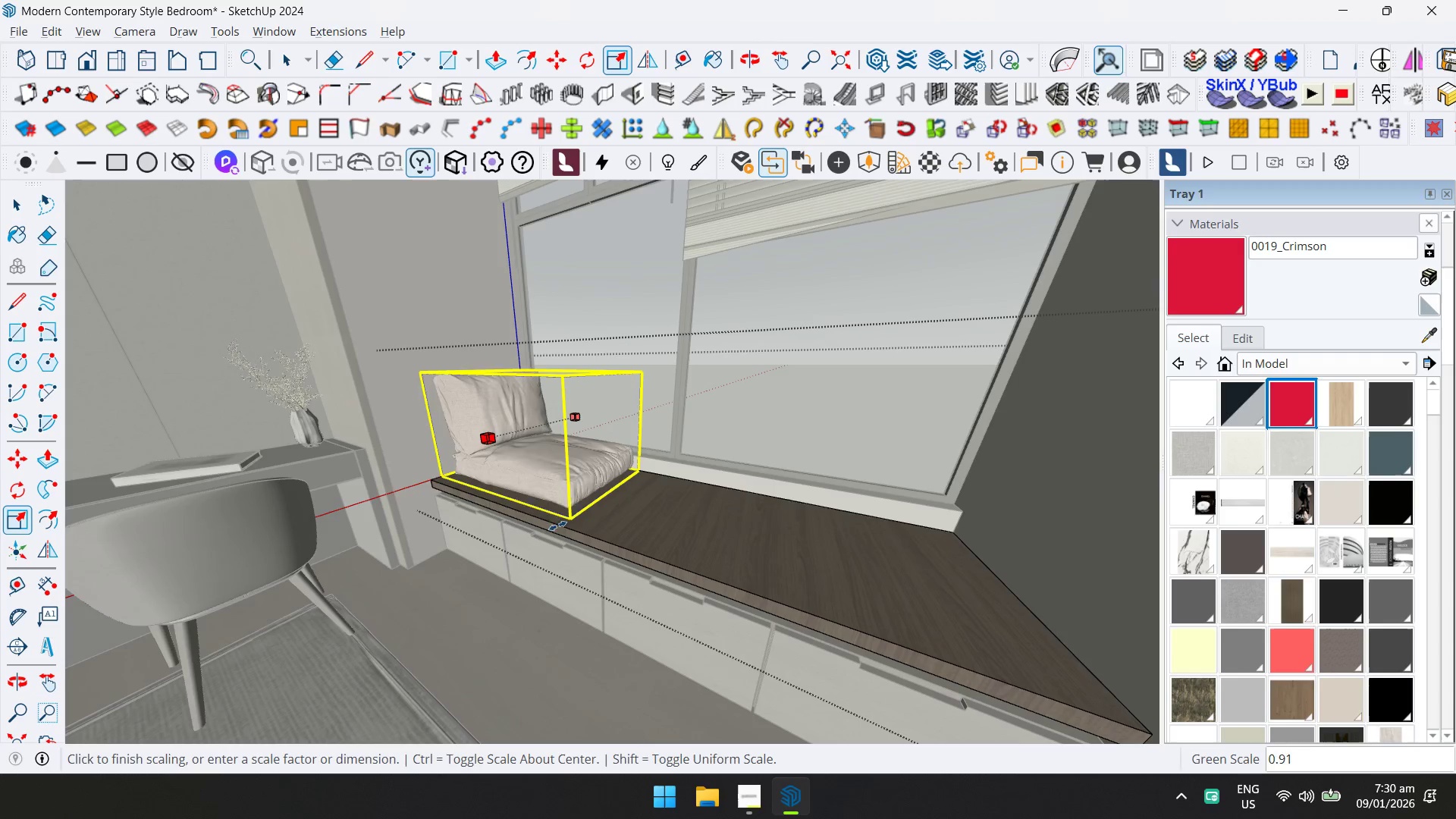 
left_click([687, 576])
 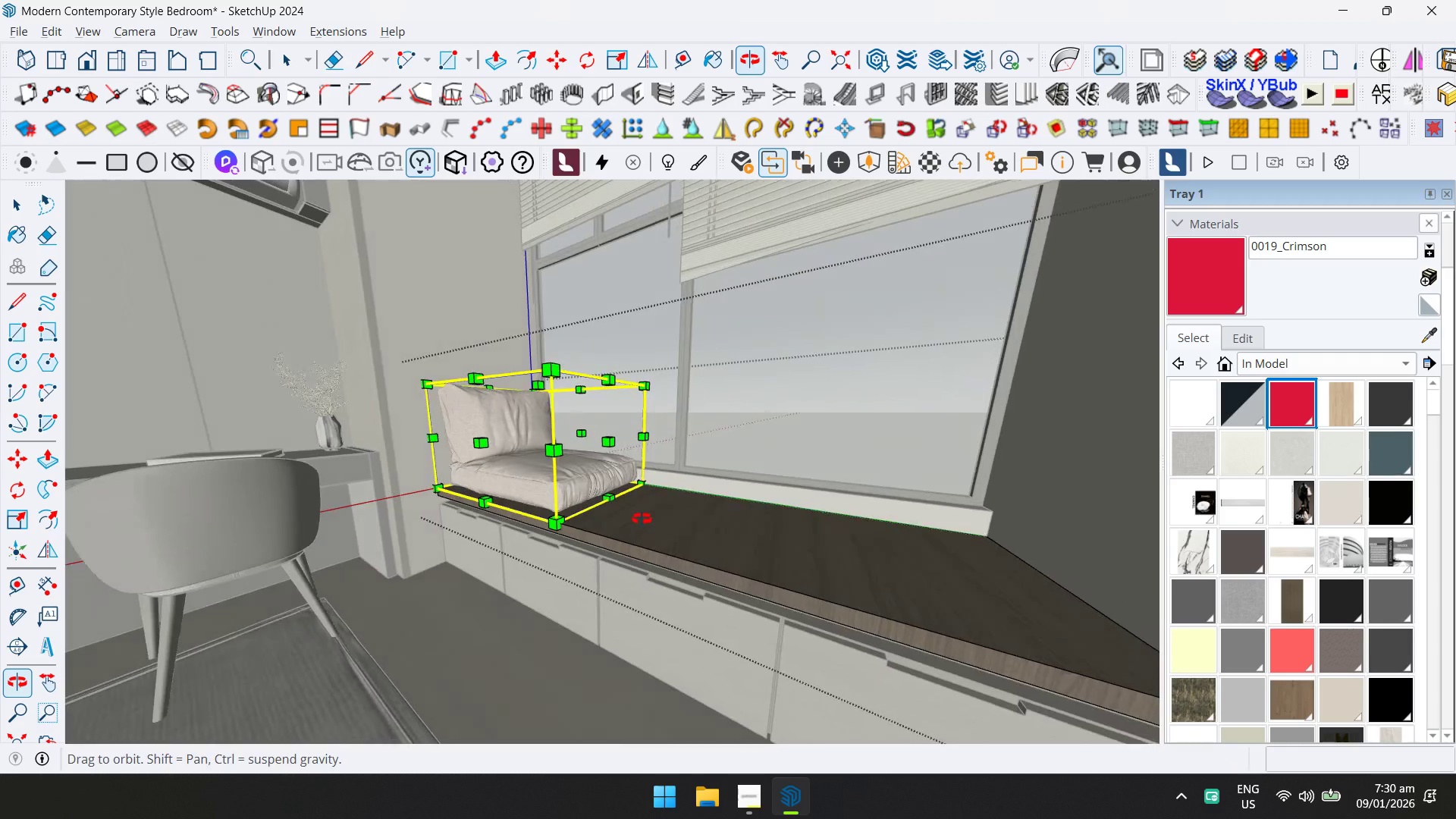 
left_click([541, 381])
 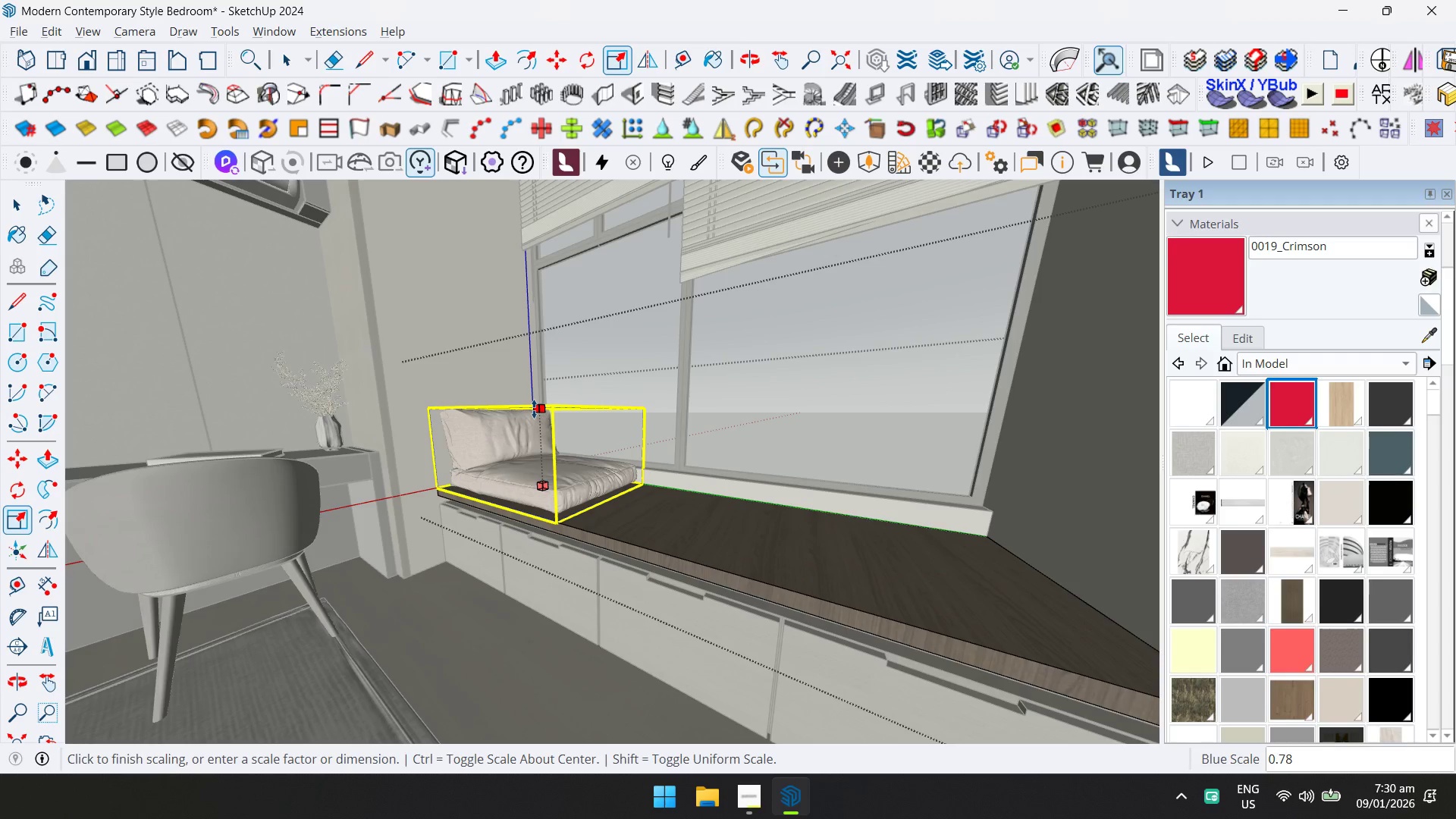 
left_click([534, 407])
 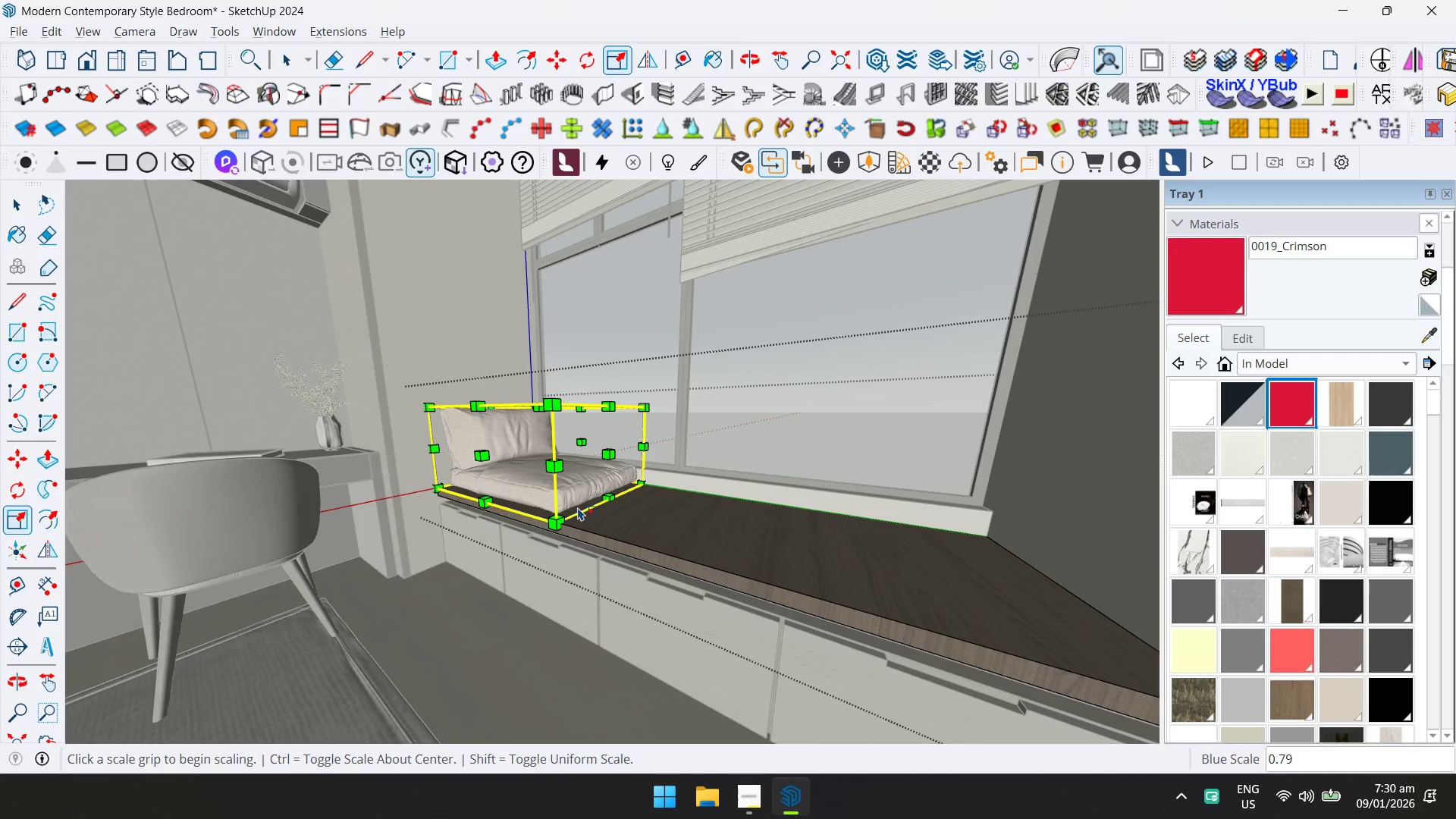 
key(M)
 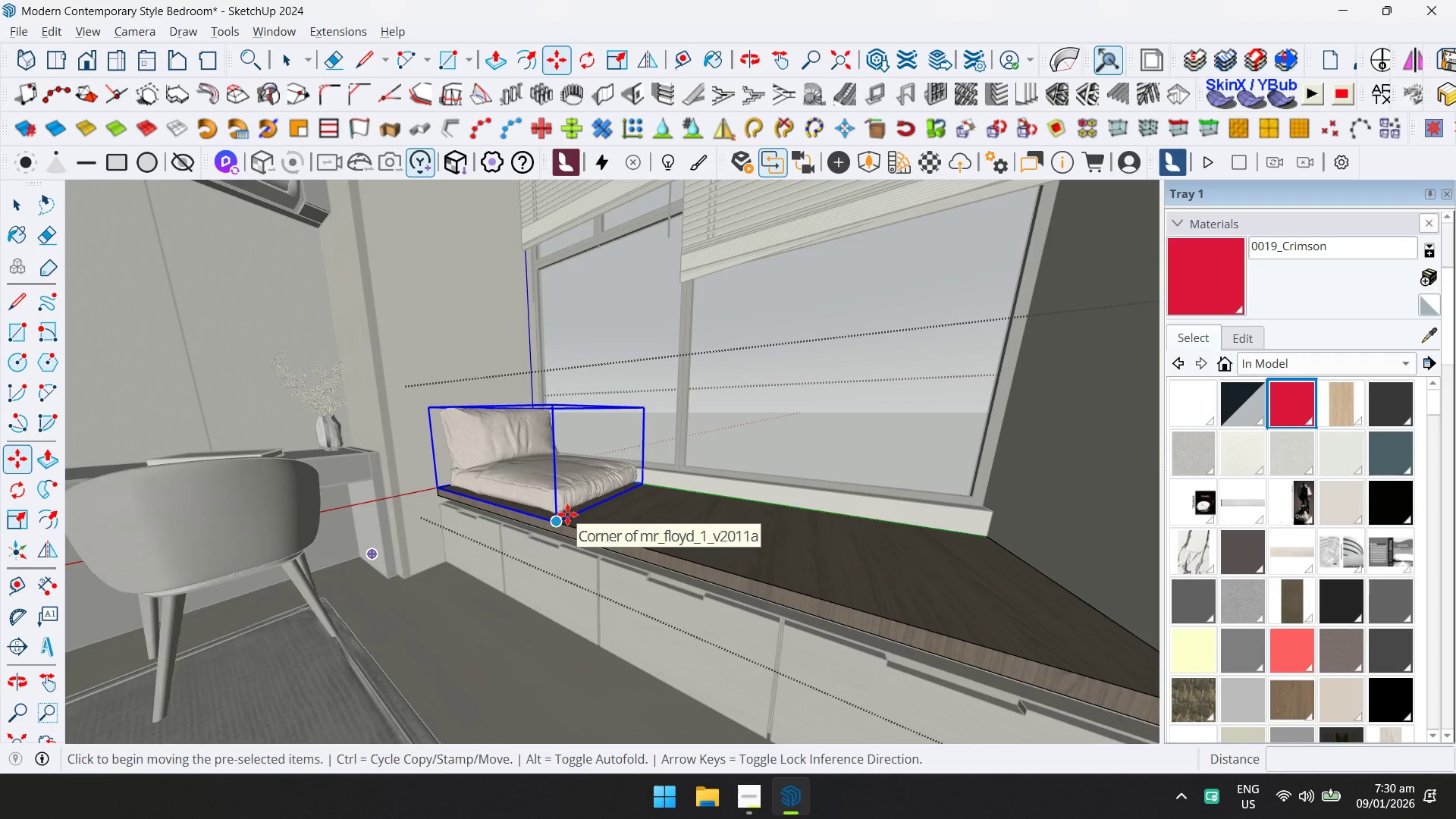 
scroll: coordinate [576, 508], scroll_direction: up, amount: 3.0
 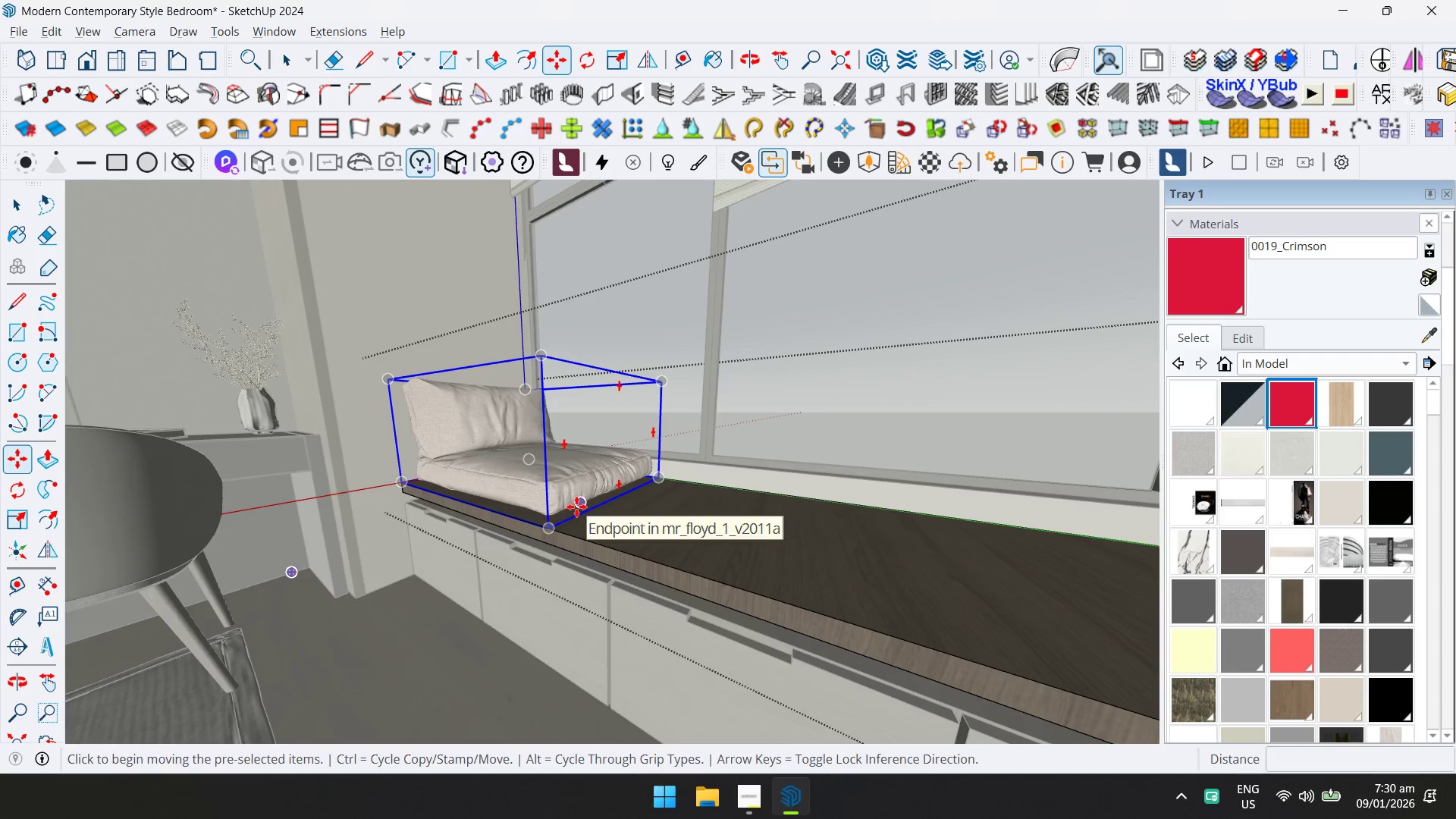 
left_click([576, 507])
 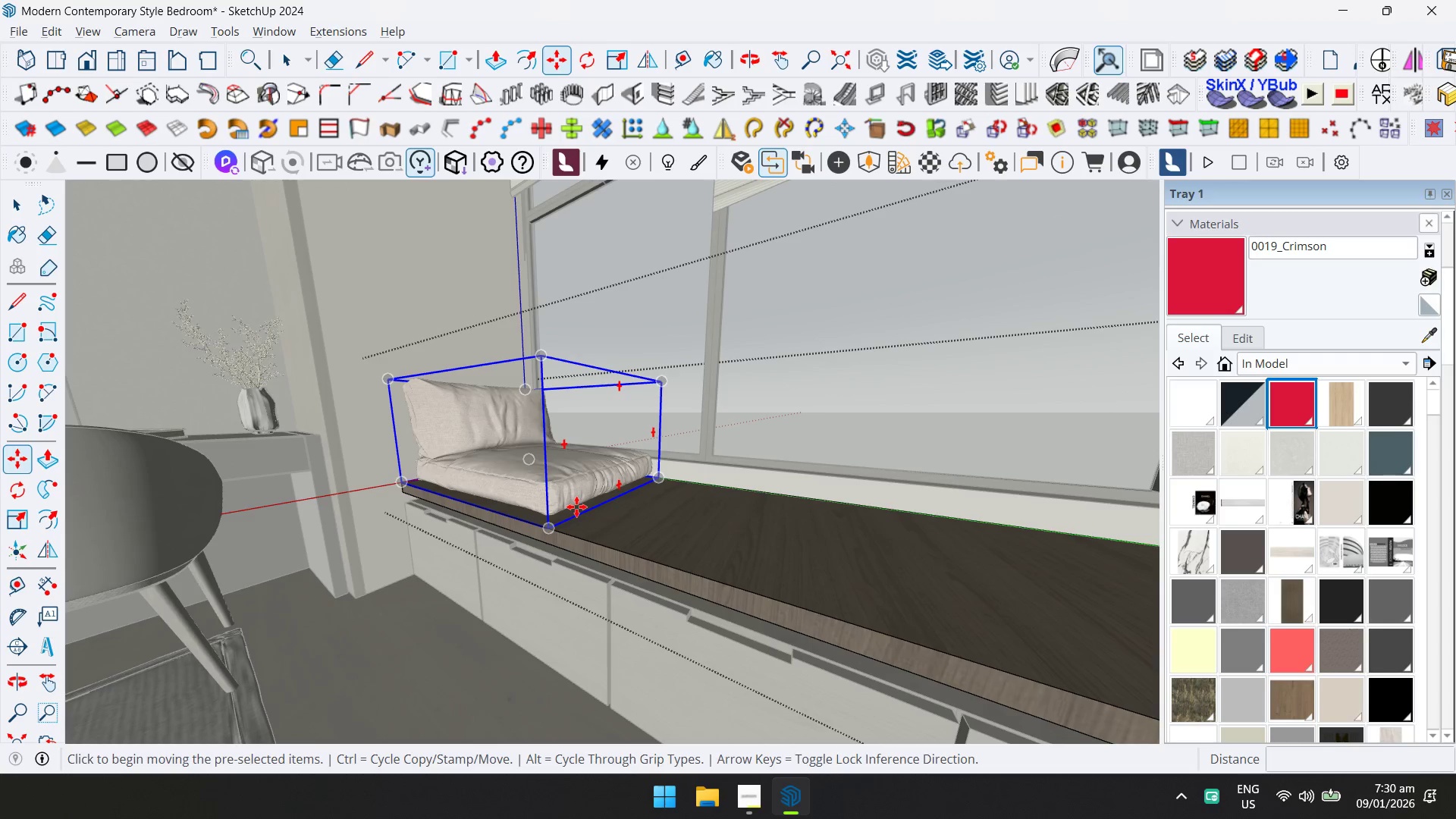 
key(ArrowUp)
 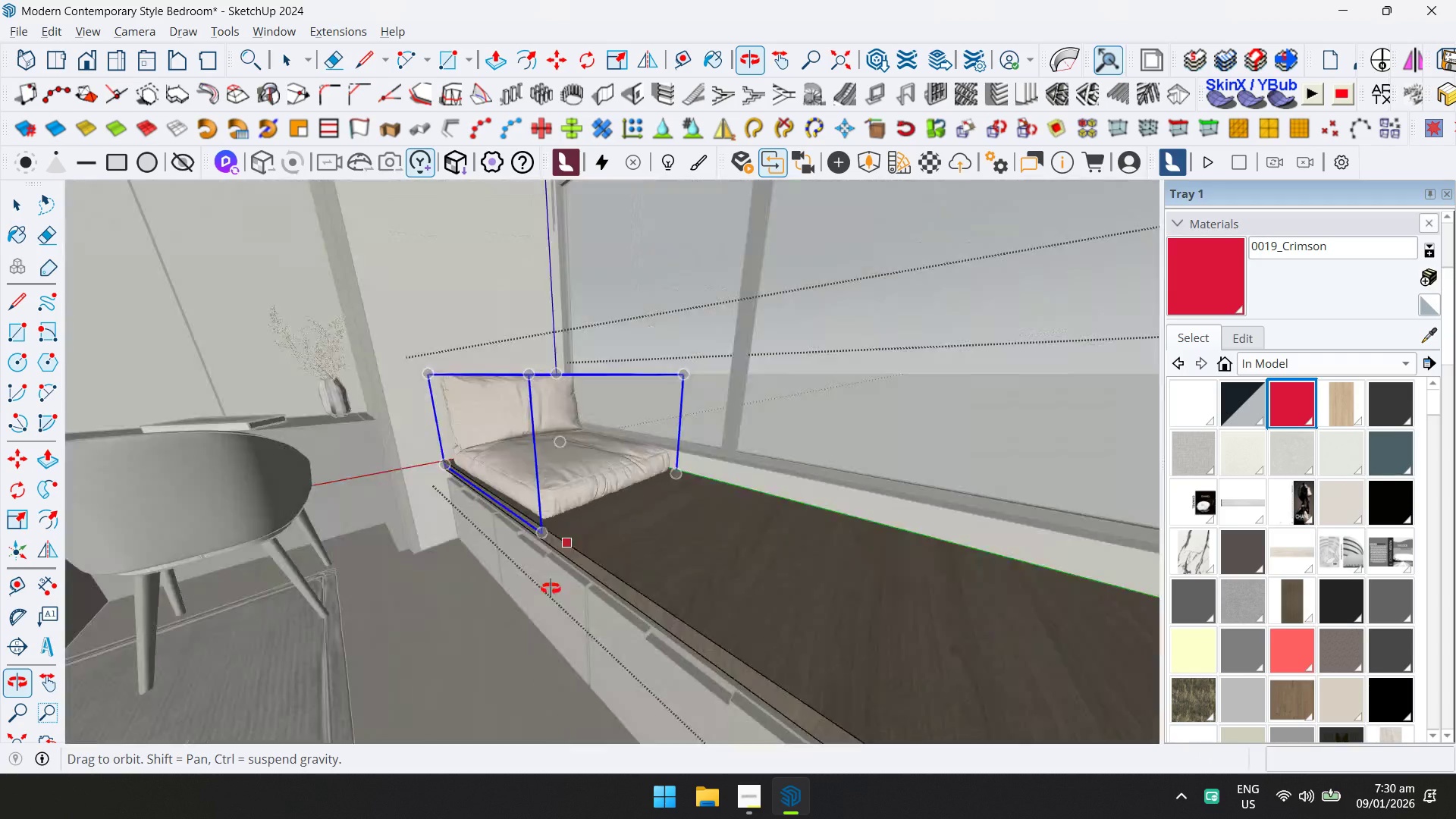 
hold_key(key=ShiftLeft, duration=0.39)
scroll: coordinate [408, 565], scroll_direction: down, amount: 2.0
 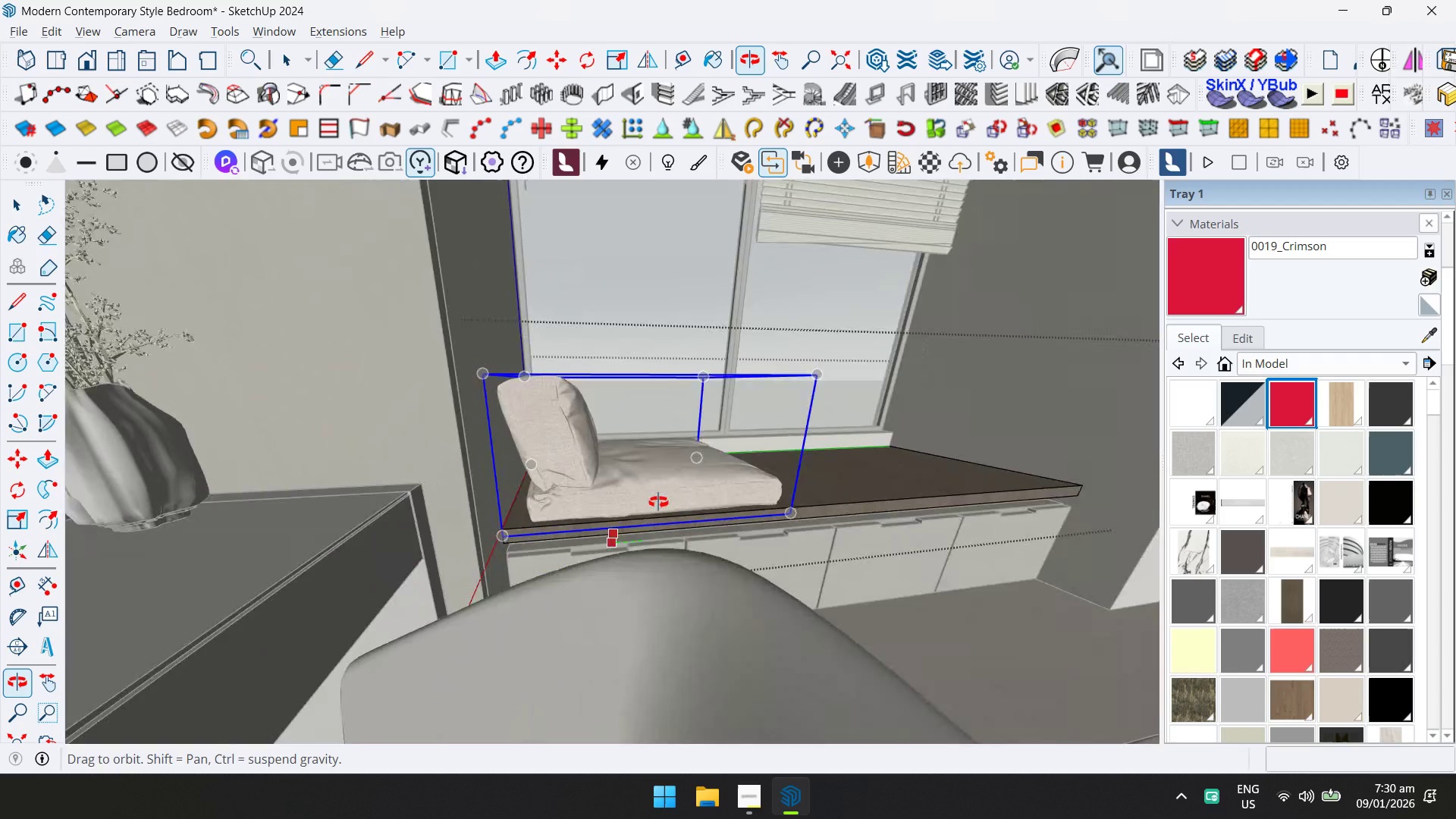 
key(S)
 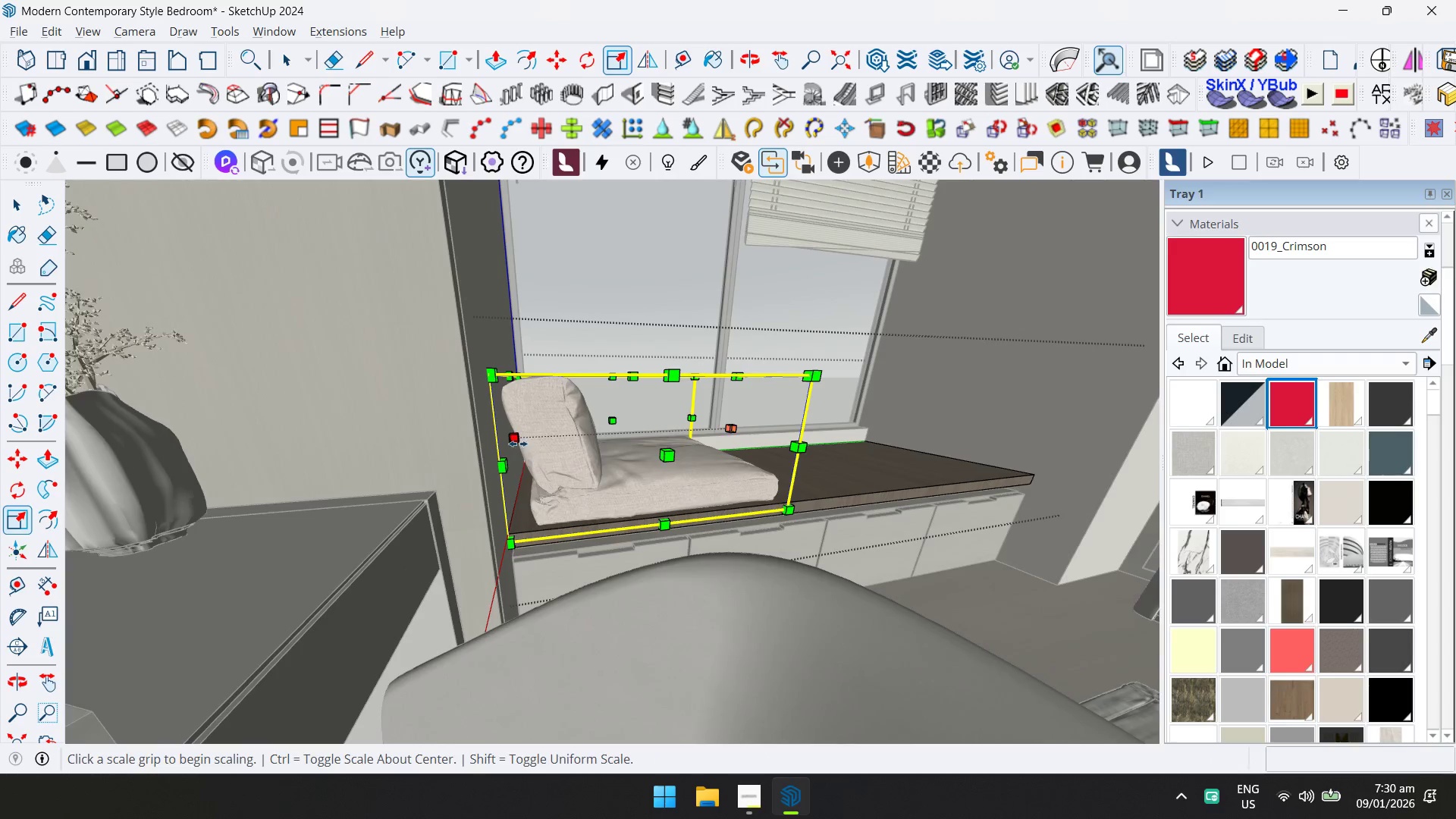 
left_click([518, 441])
 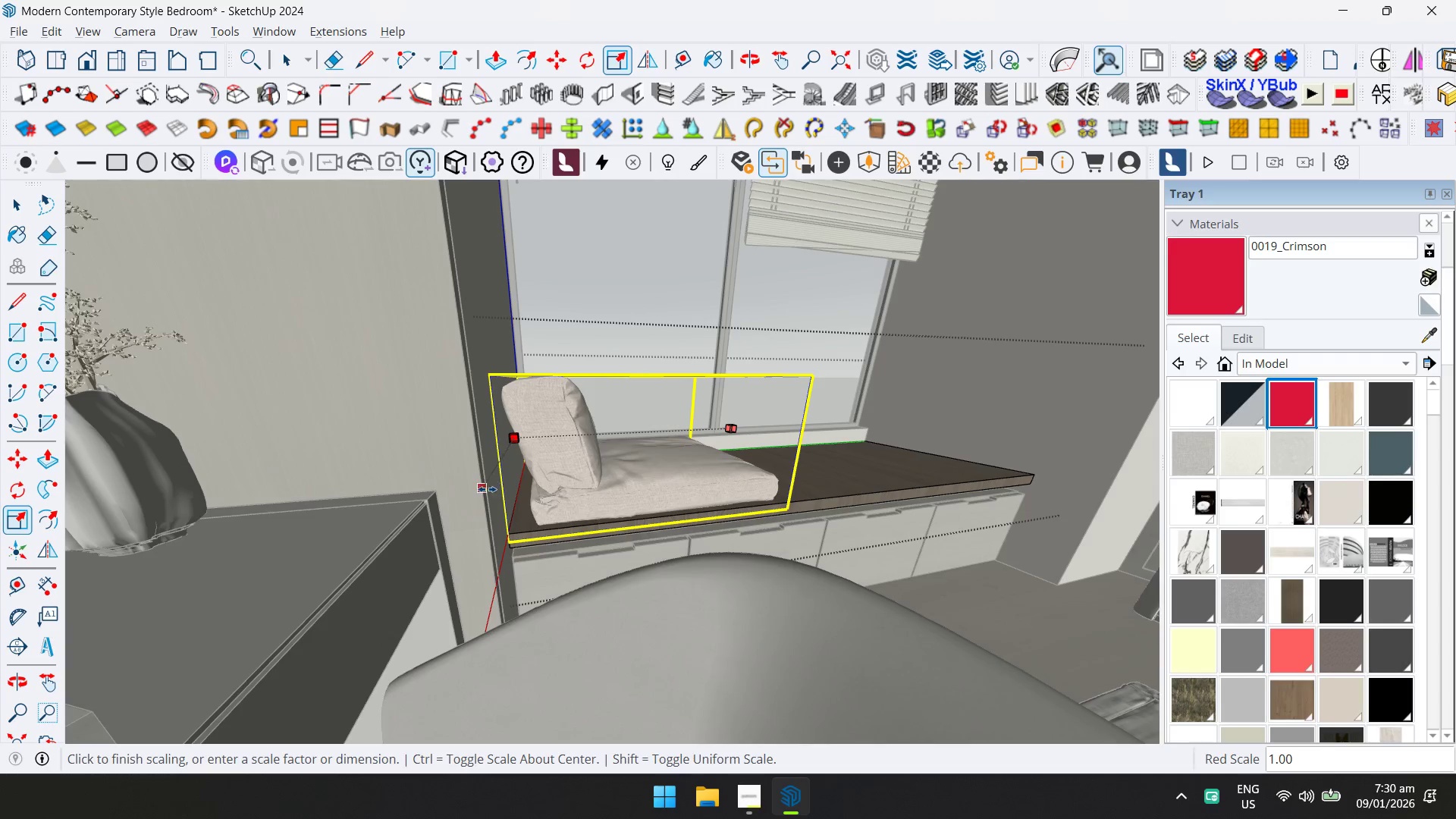 
left_click([487, 489])
 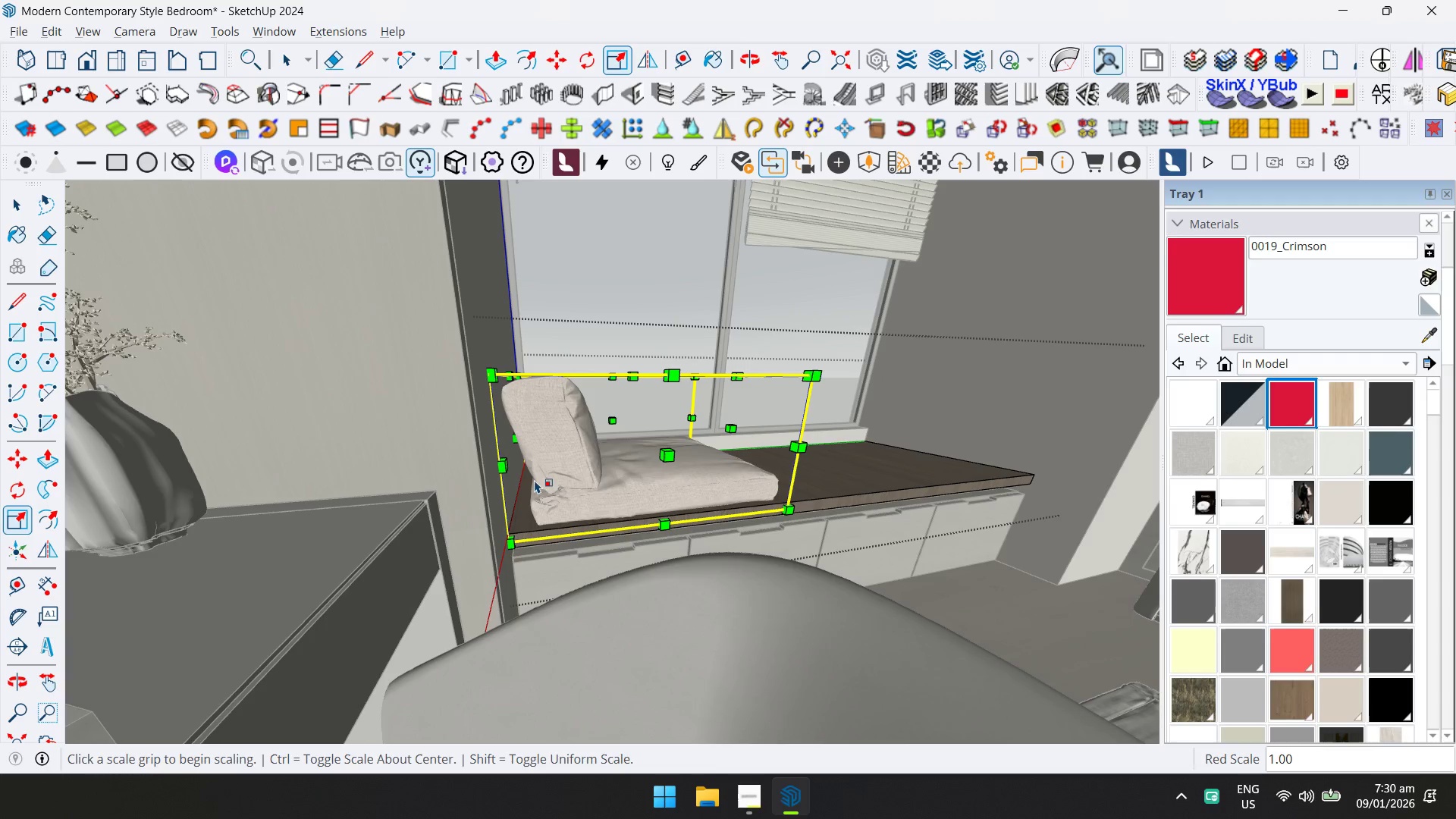 
hold_key(key=ShiftLeft, duration=0.42)
scroll: coordinate [603, 485], scroll_direction: down, amount: 2.0
 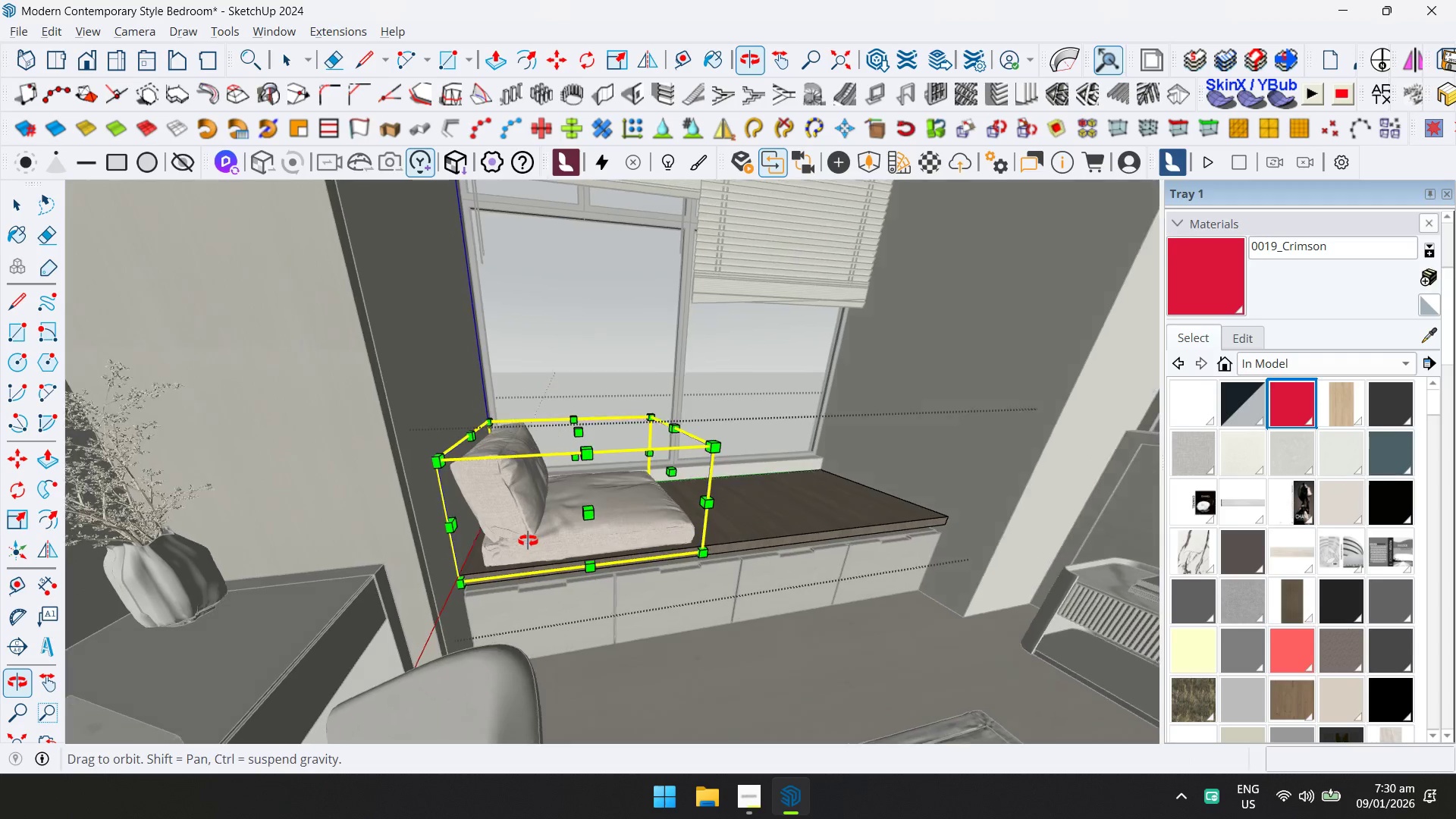 
key(M)
 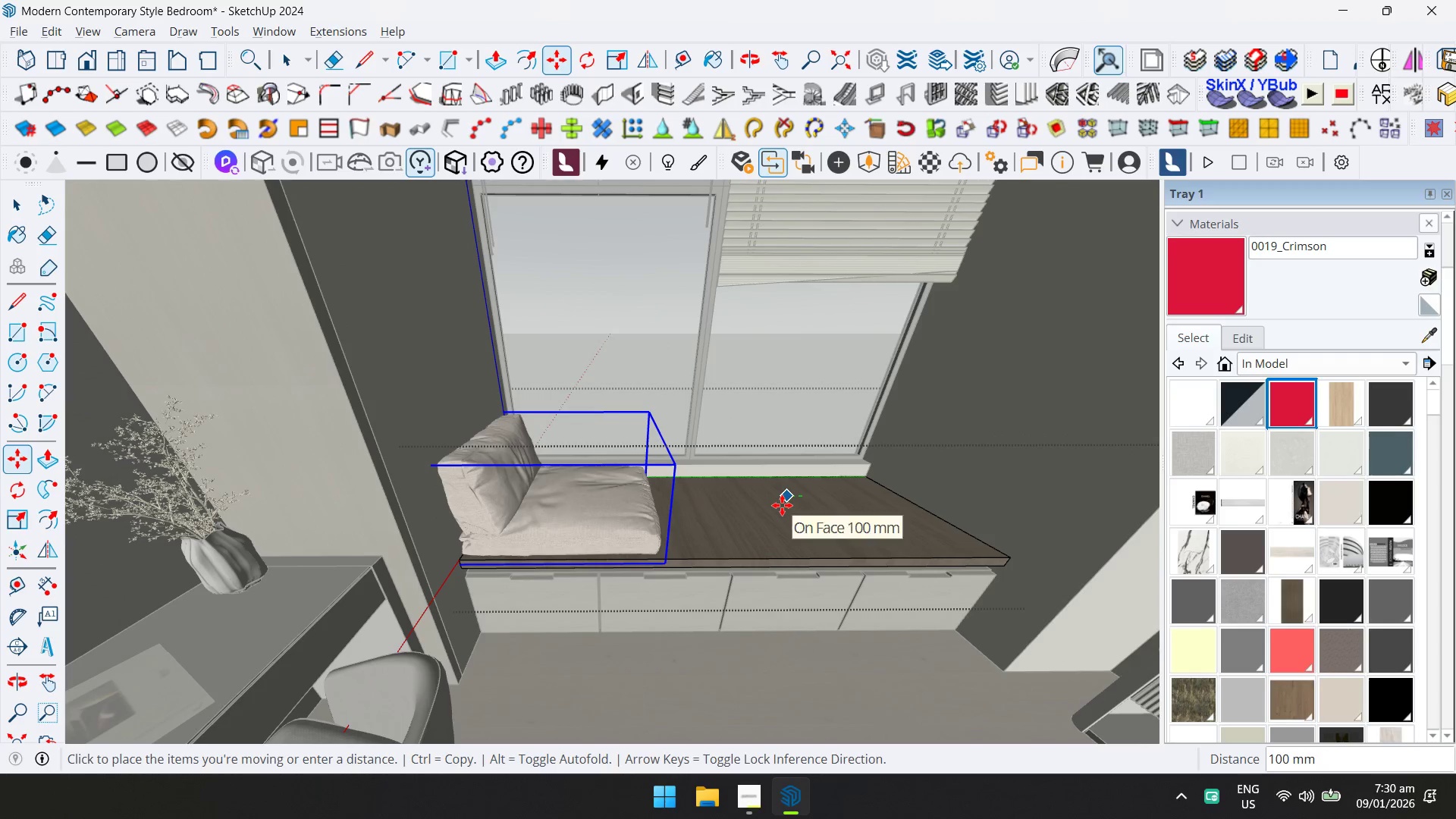 
left_click([783, 507])
 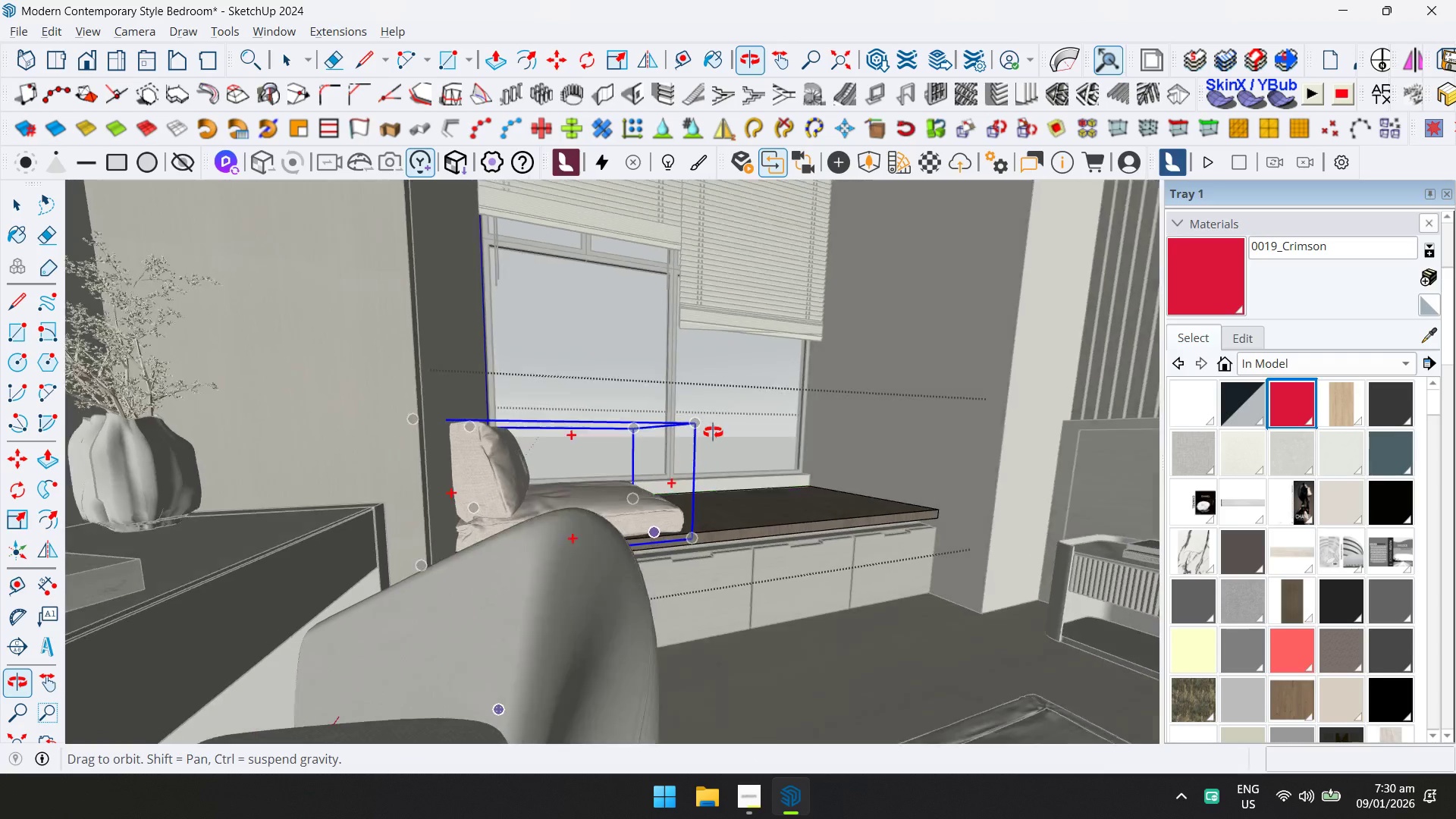 
key(Escape)
 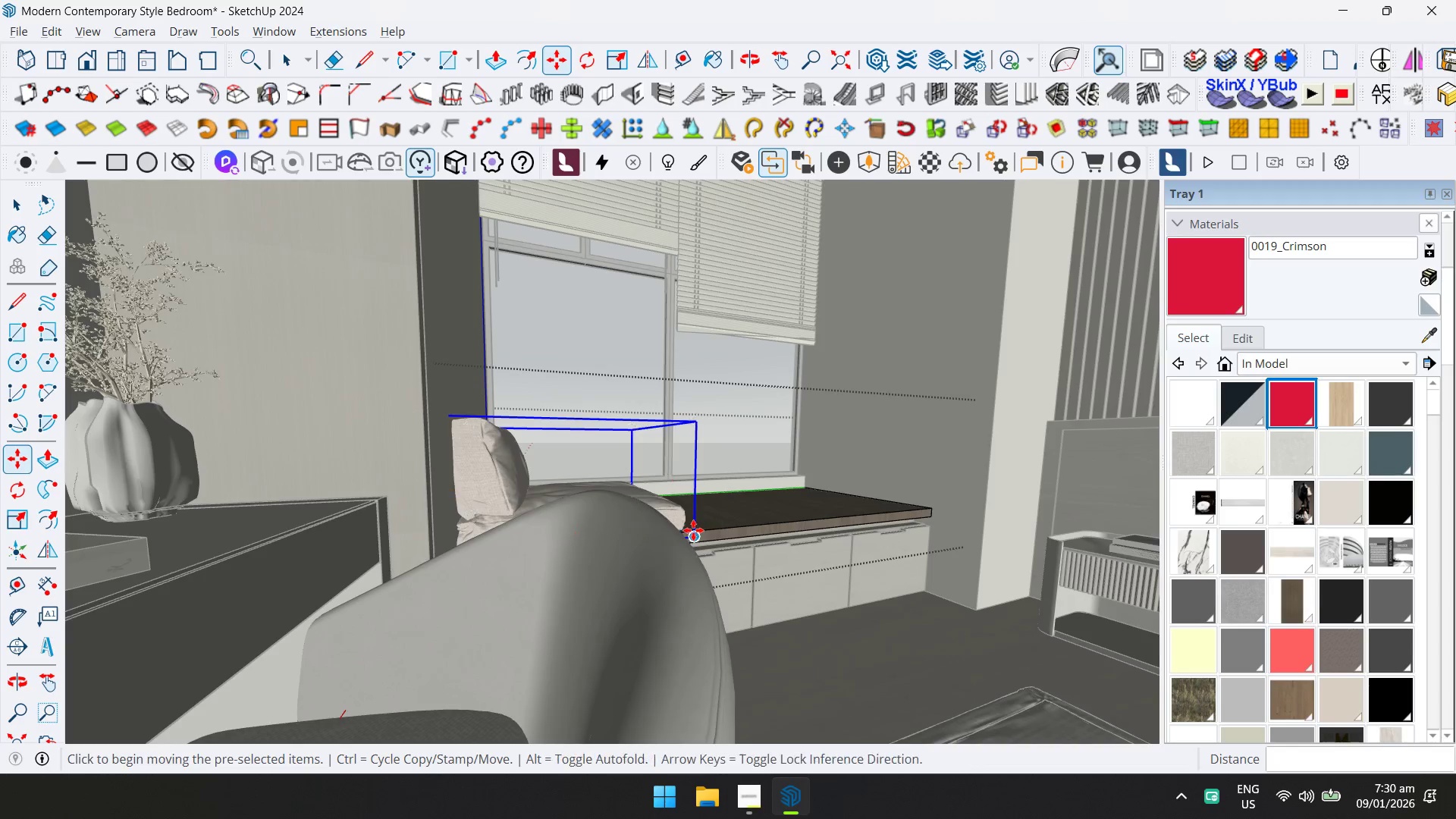 
key(Space)
 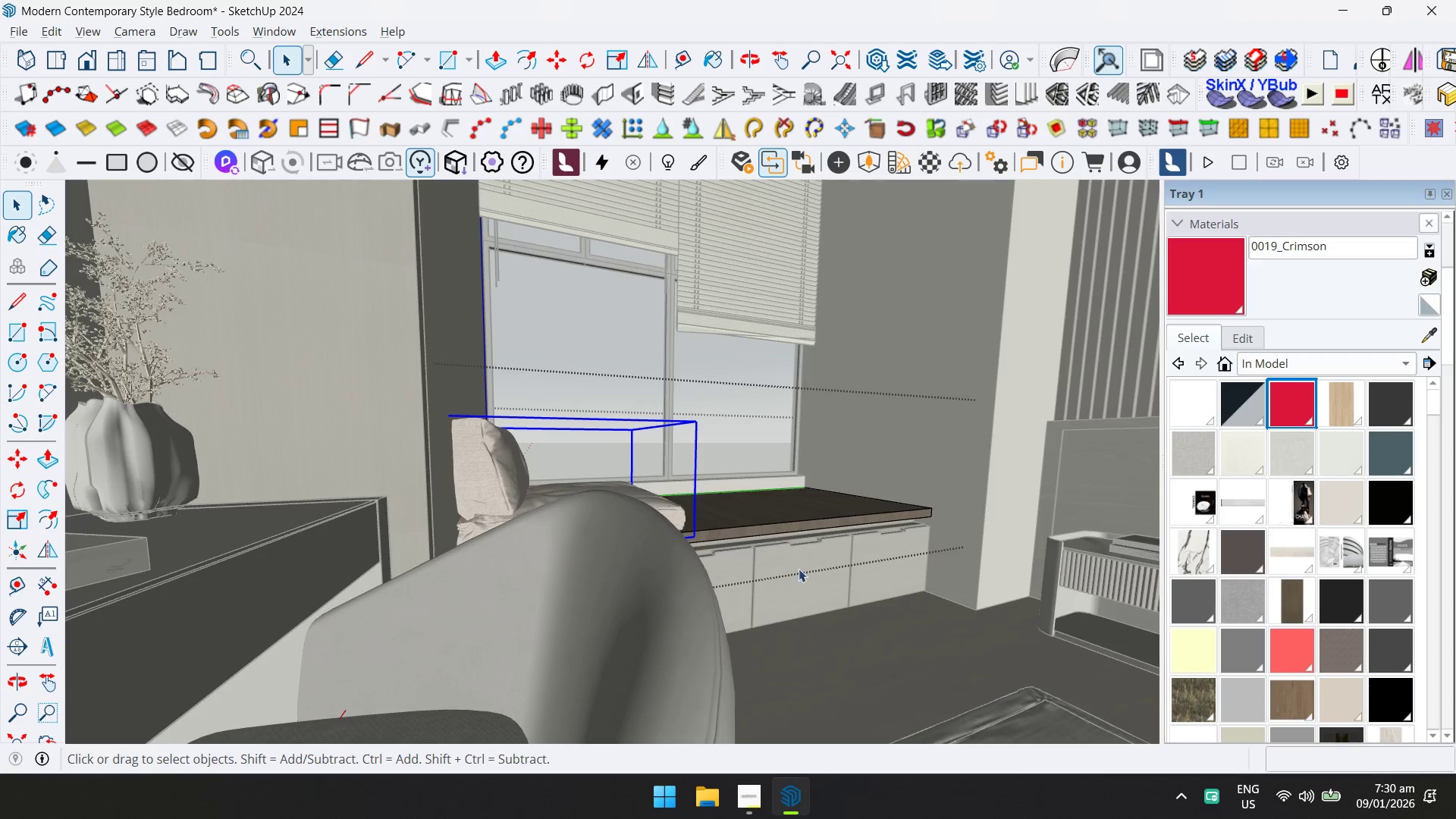 
left_click([827, 615])
 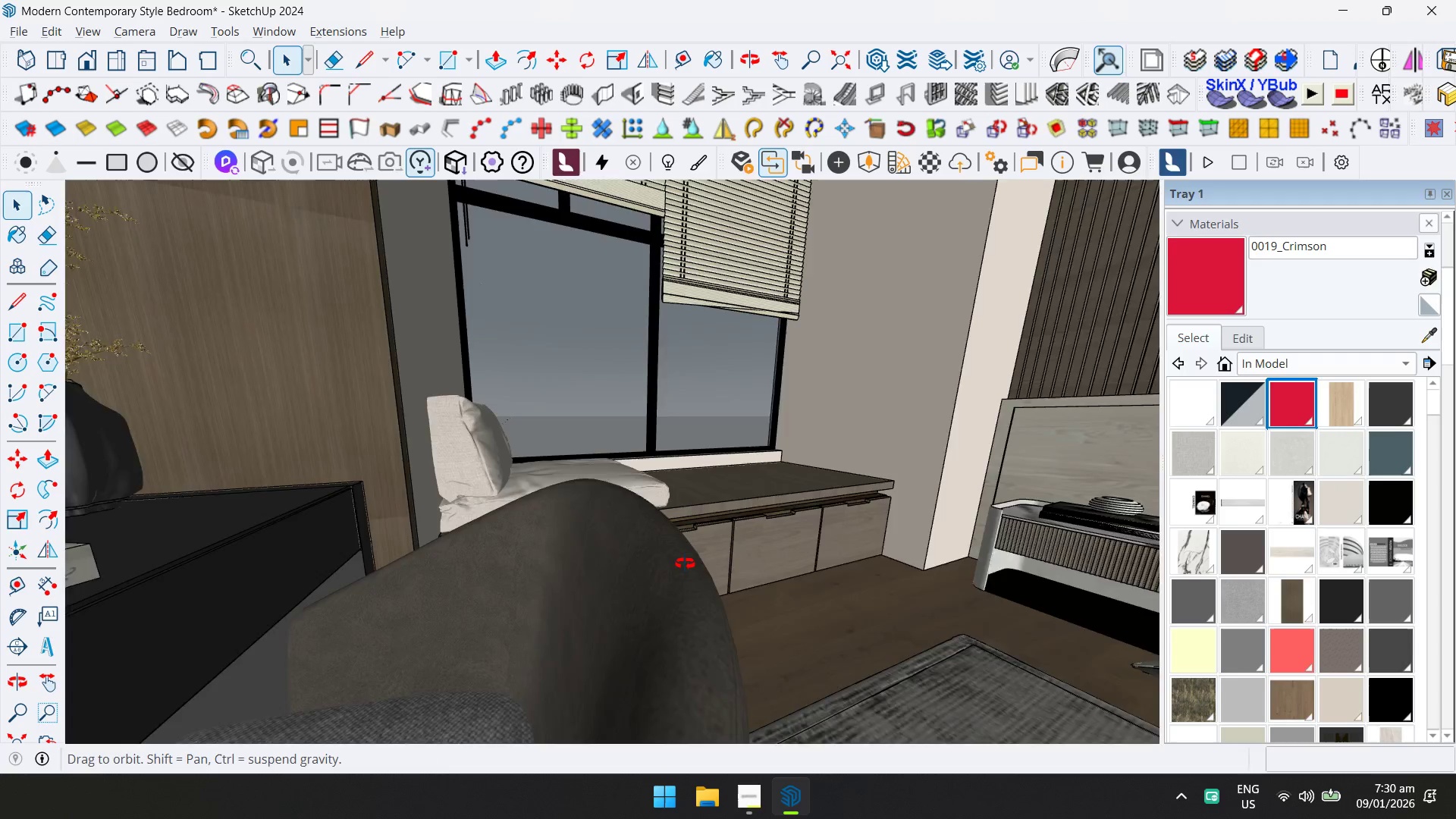 
hold_key(key=ShiftLeft, duration=0.44)
 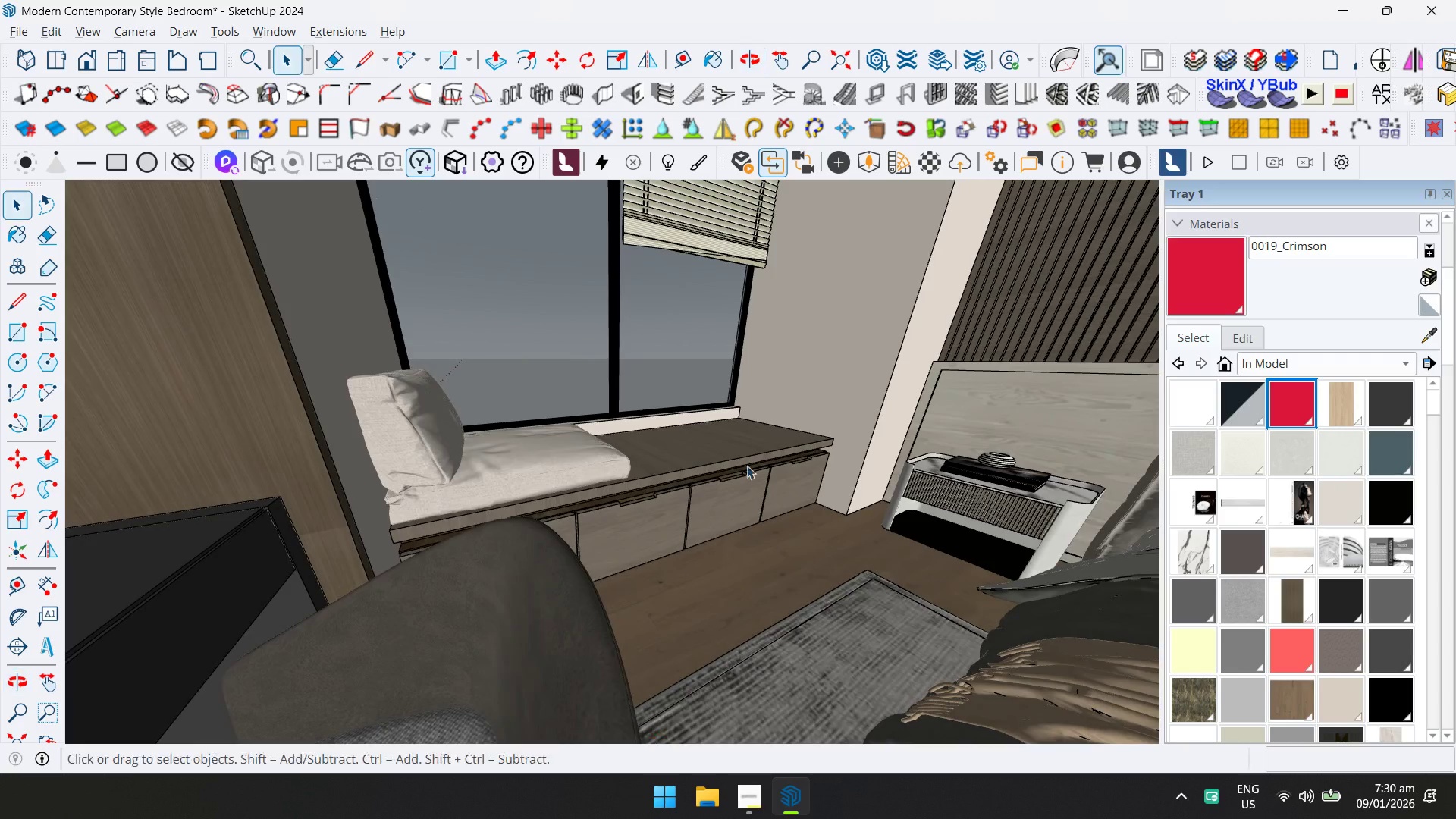 
hold_key(key=ShiftLeft, duration=0.33)
 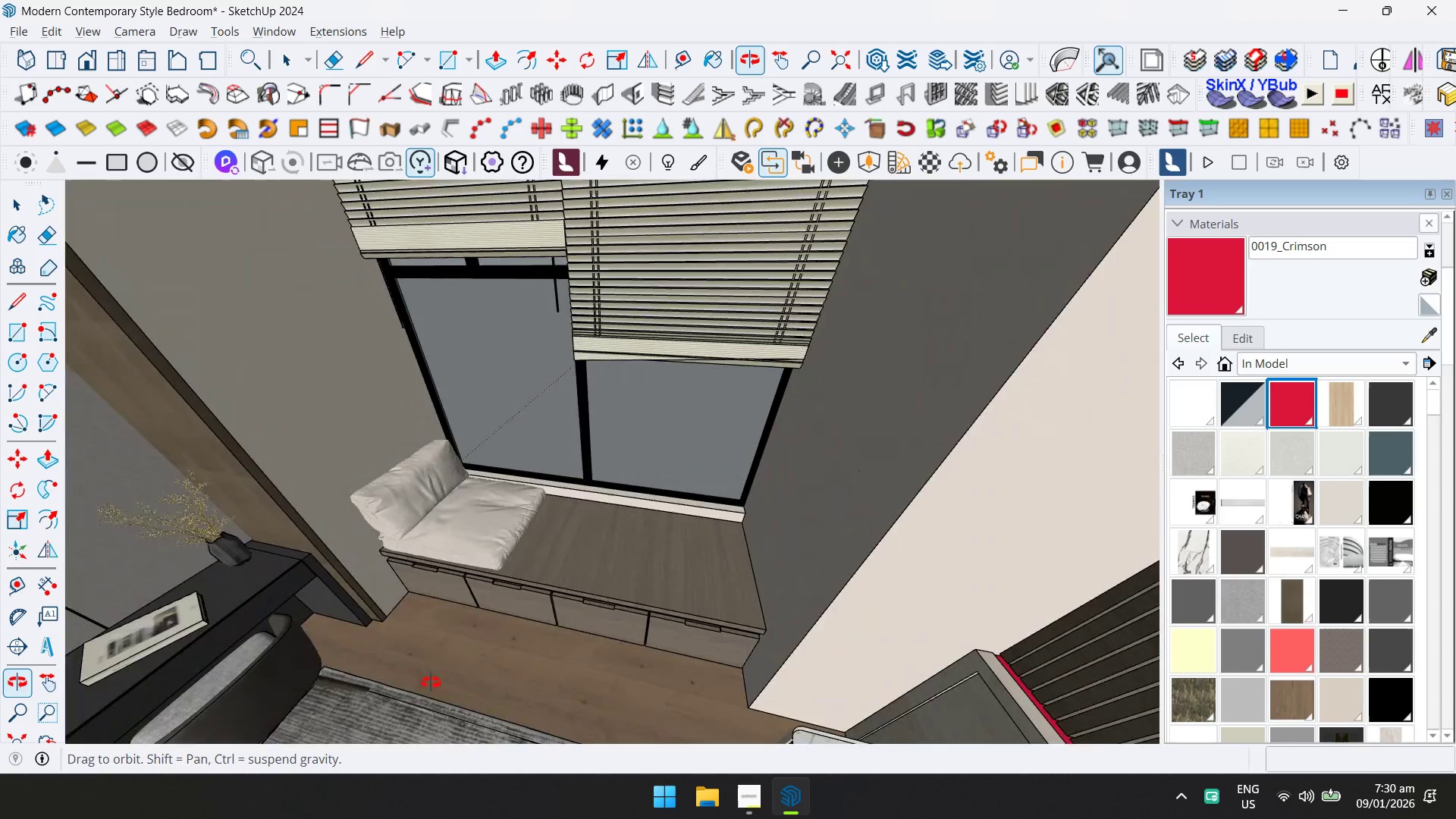 
hold_key(key=ShiftLeft, duration=0.31)
 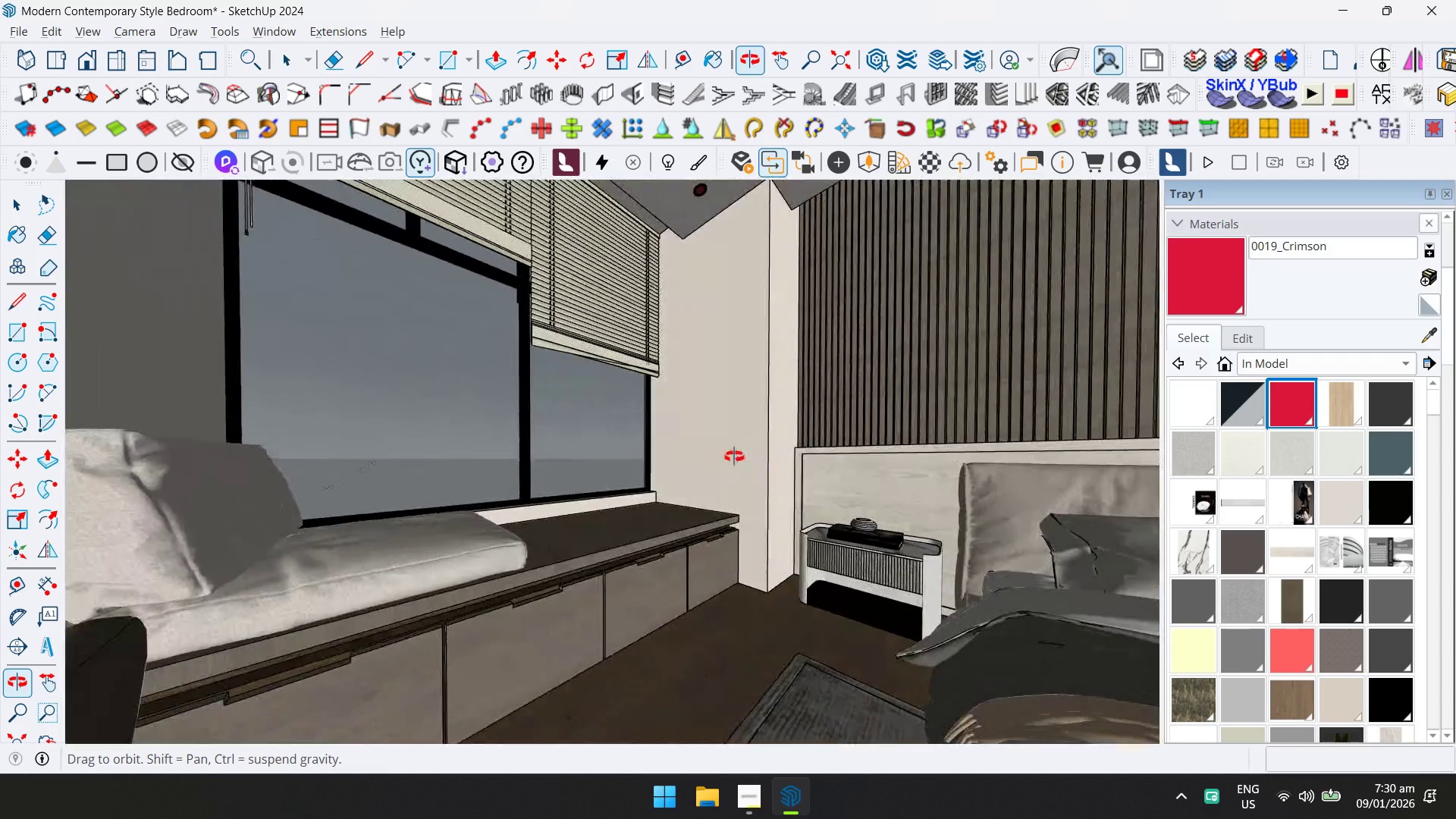 
hold_key(key=ShiftLeft, duration=0.38)
hold_key(key=ShiftLeft, duration=0.5)
scroll: coordinate [767, 517], scroll_direction: down, amount: 5.0
 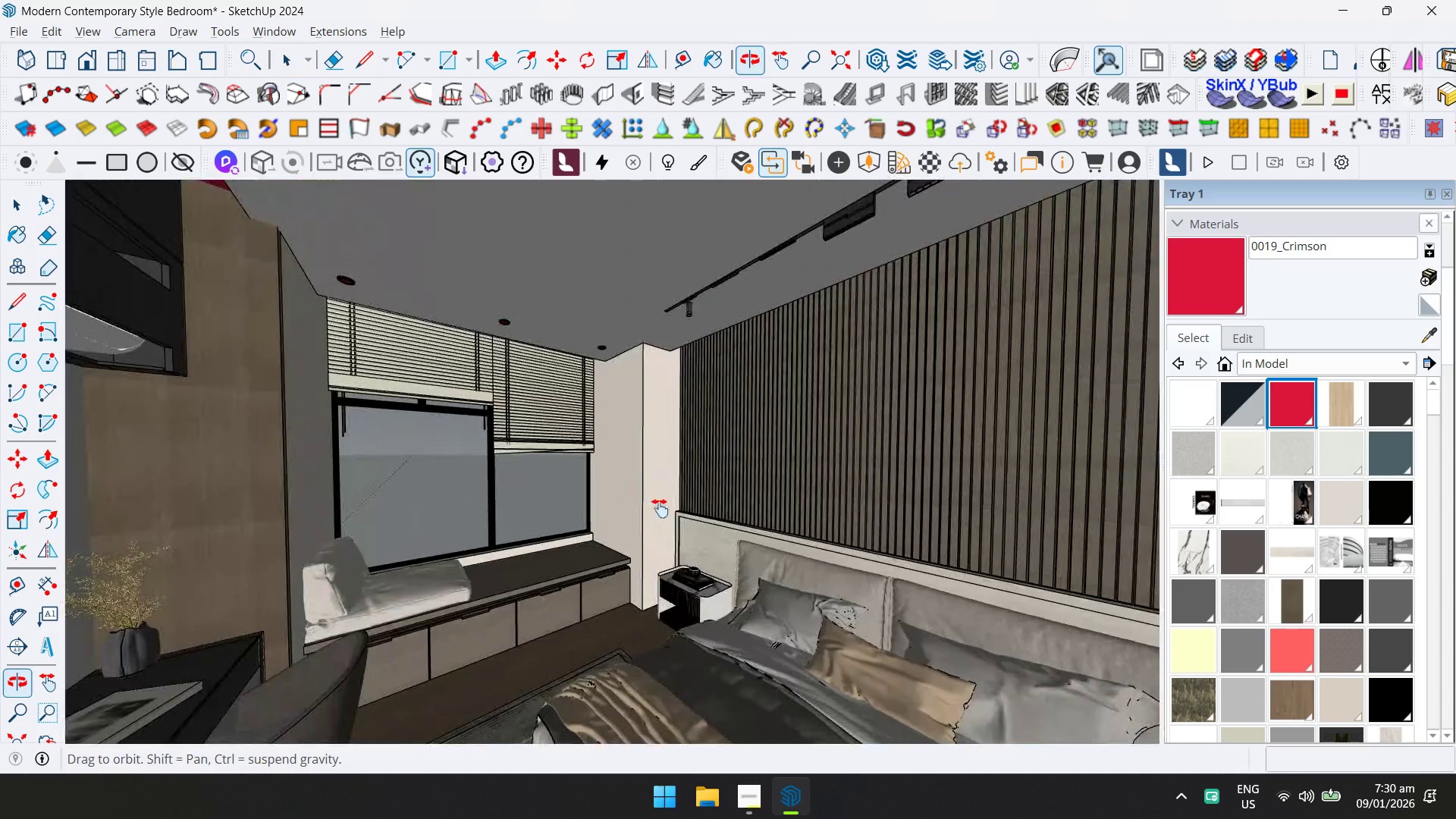 
key(Control+ControlLeft)
 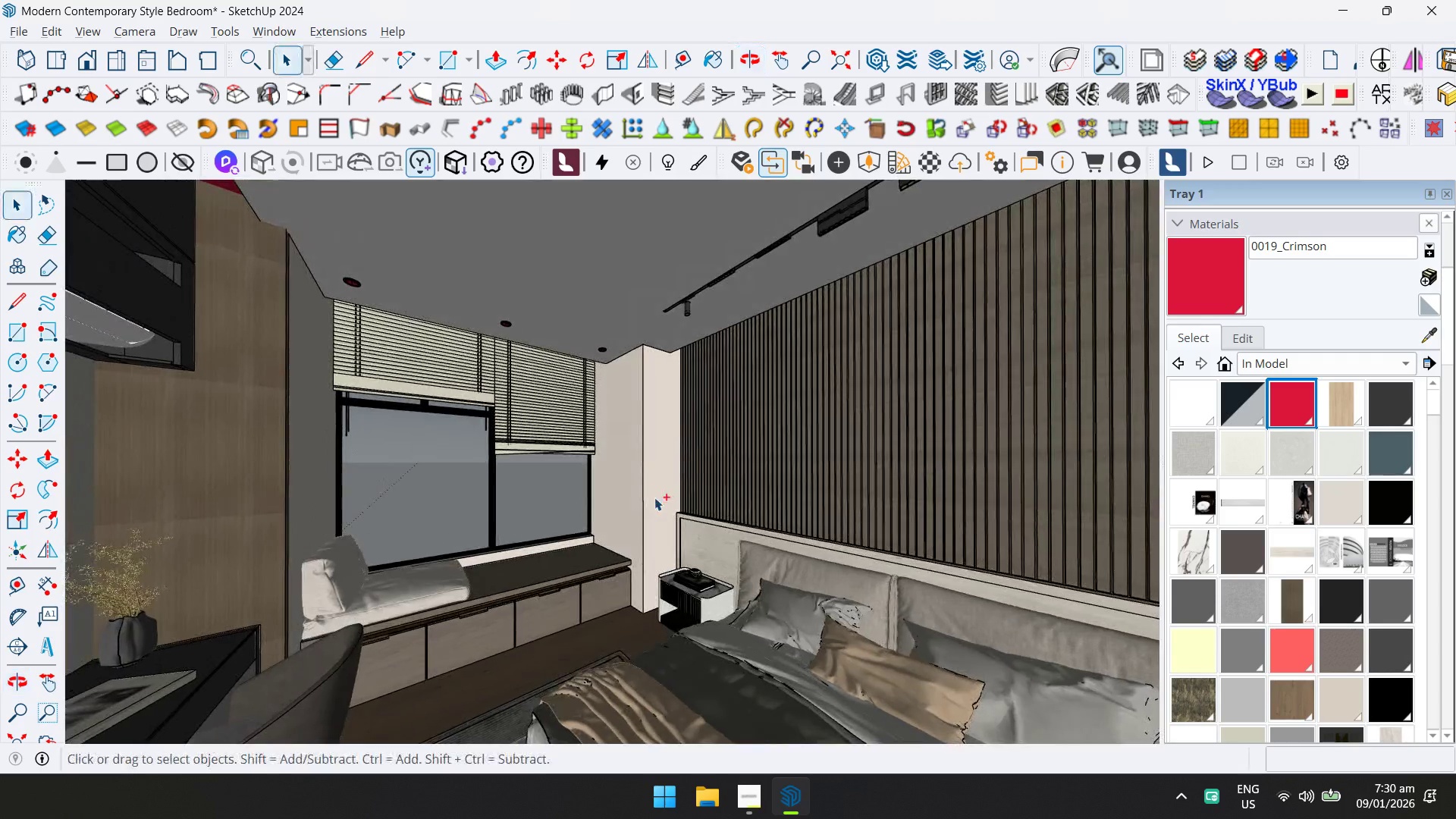 
key(Control+S)
 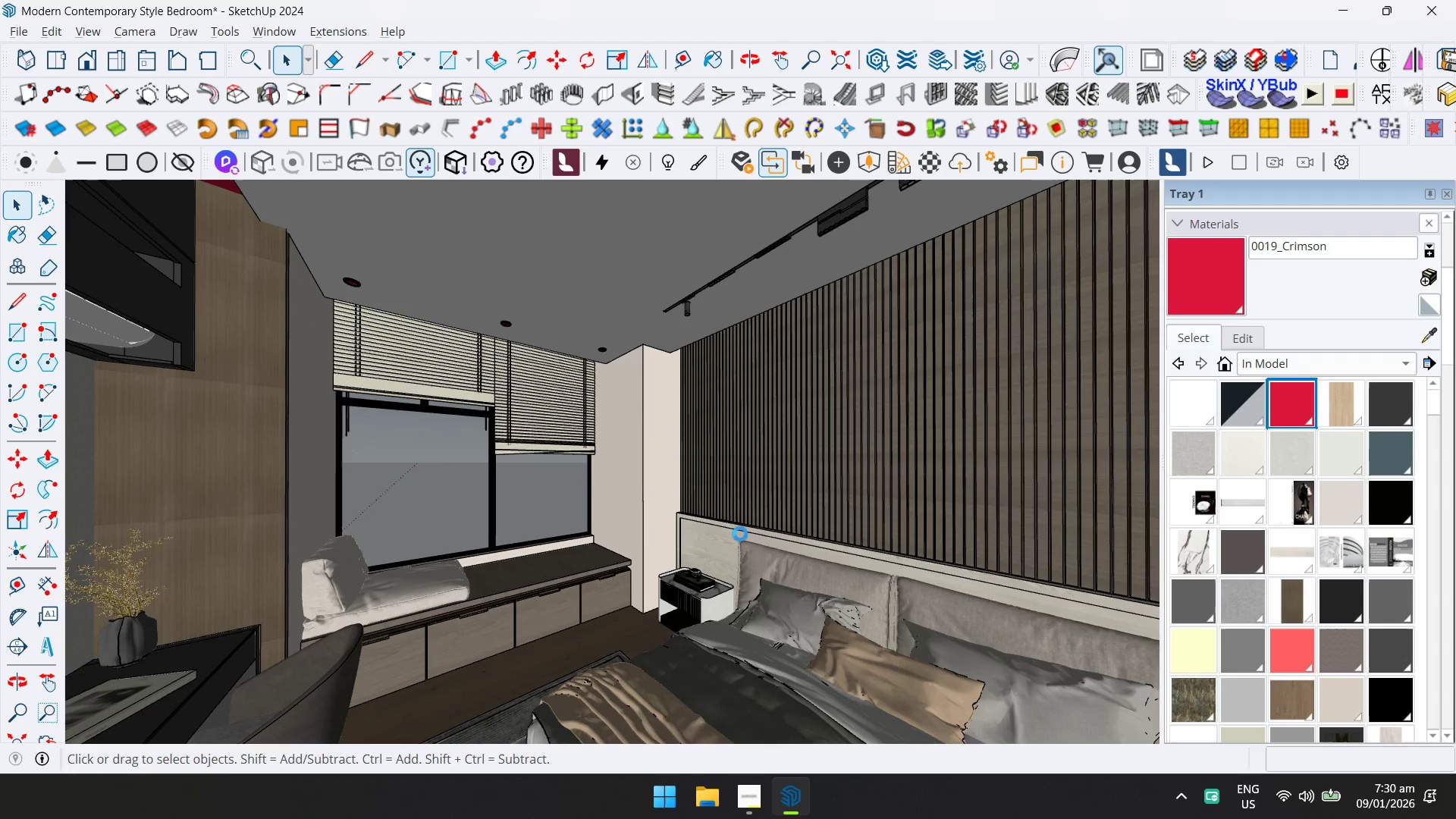 
left_click([755, 803])